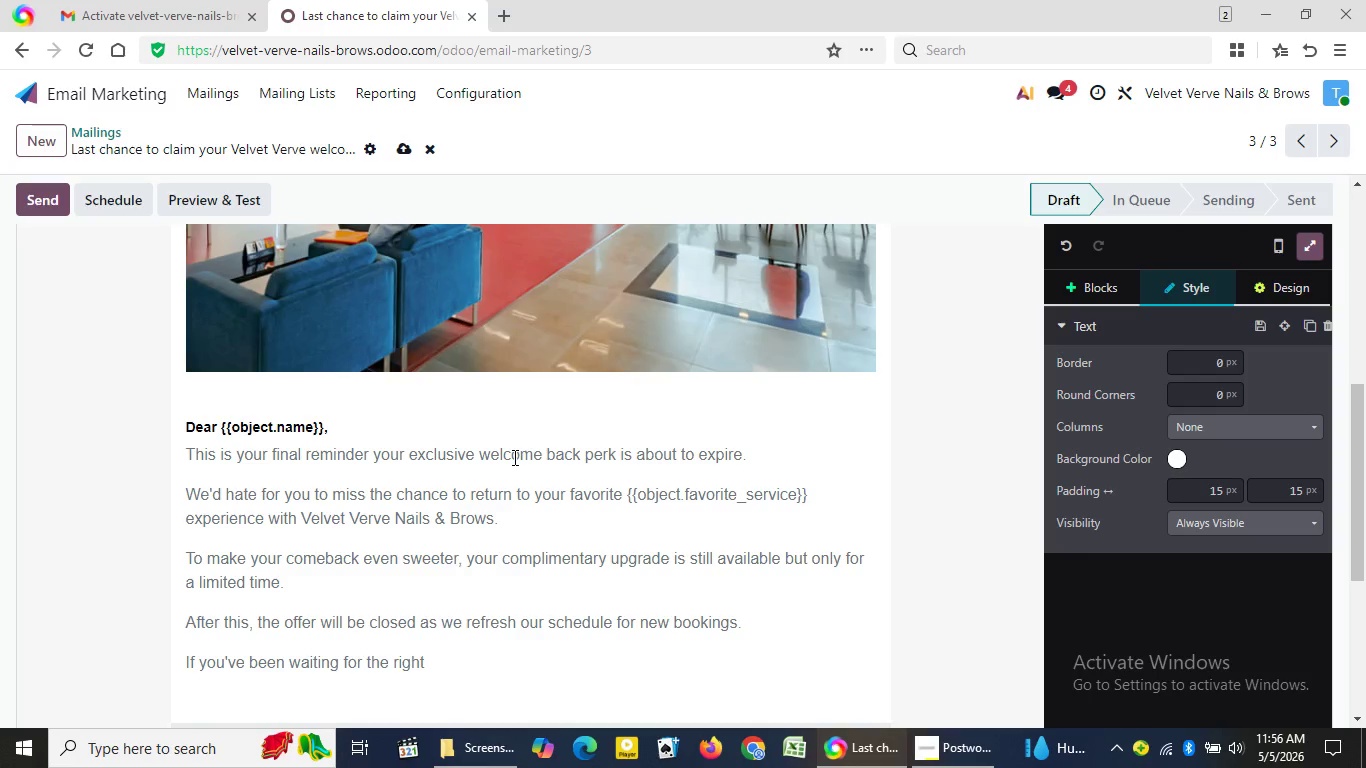 
wait(5.12)
 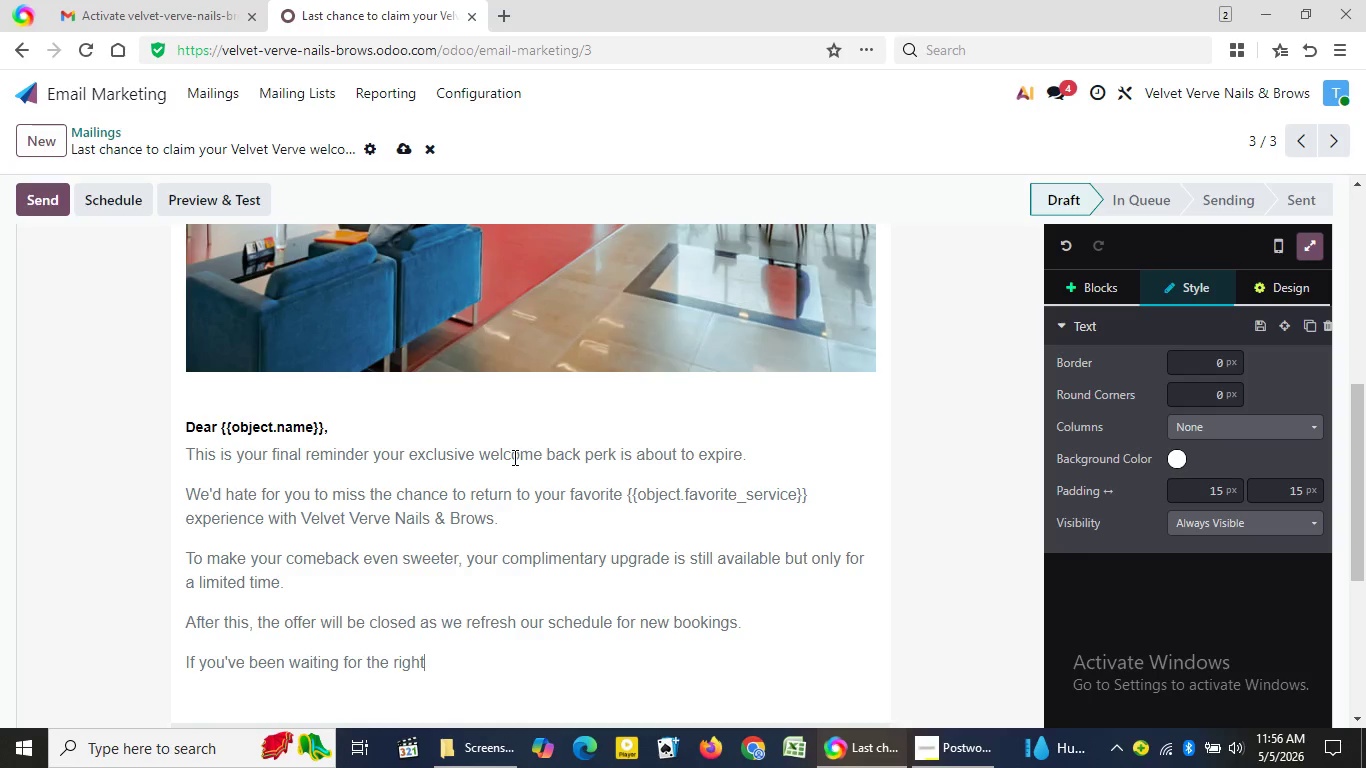 
type( mo,)
key(Backspace)
type(me)
 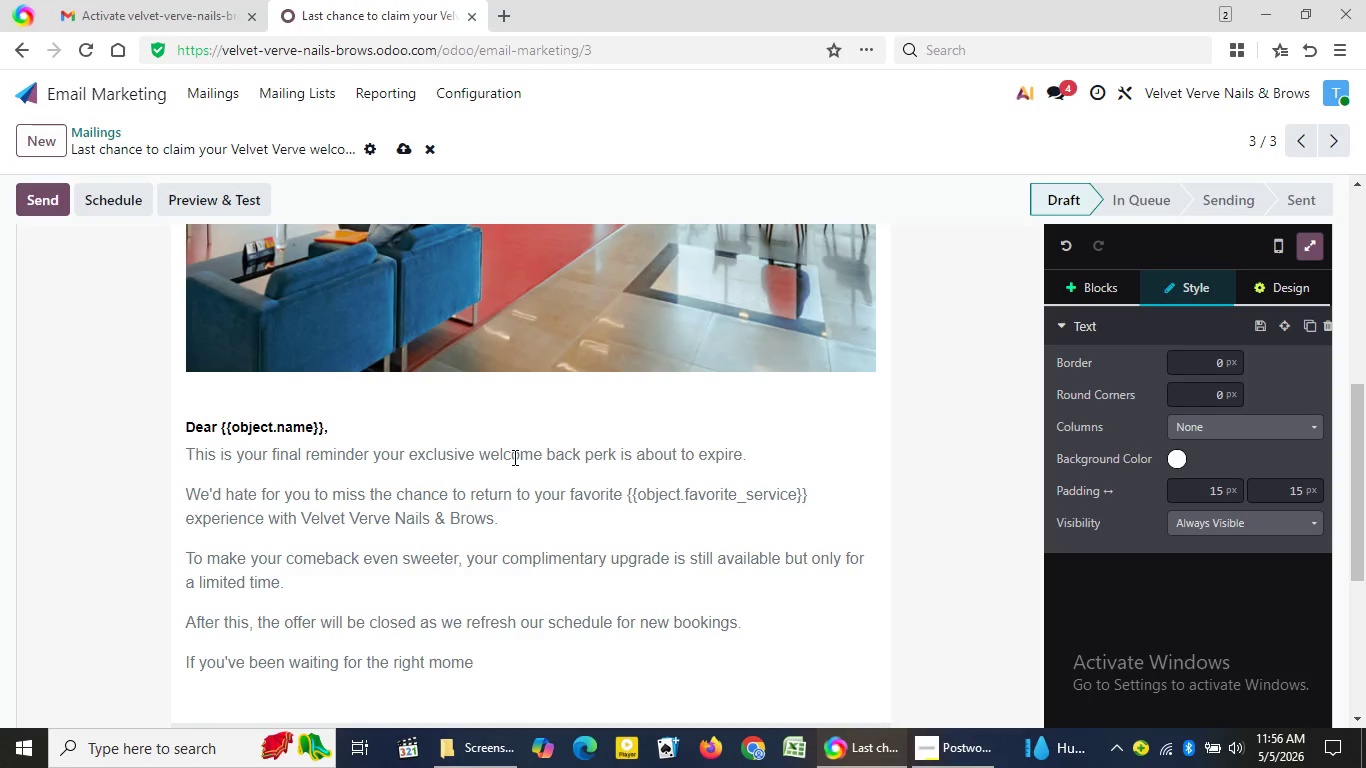 
type(nt )
 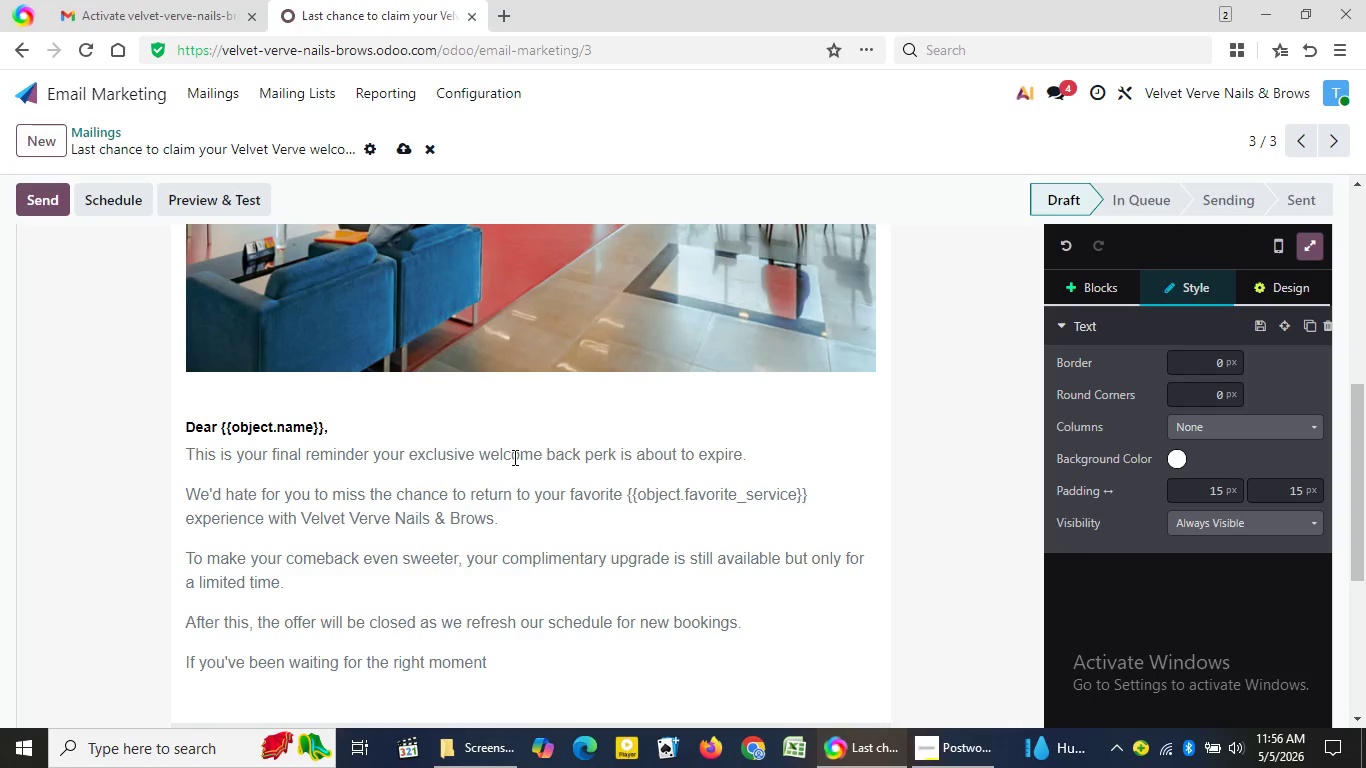 
wait(16.28)
 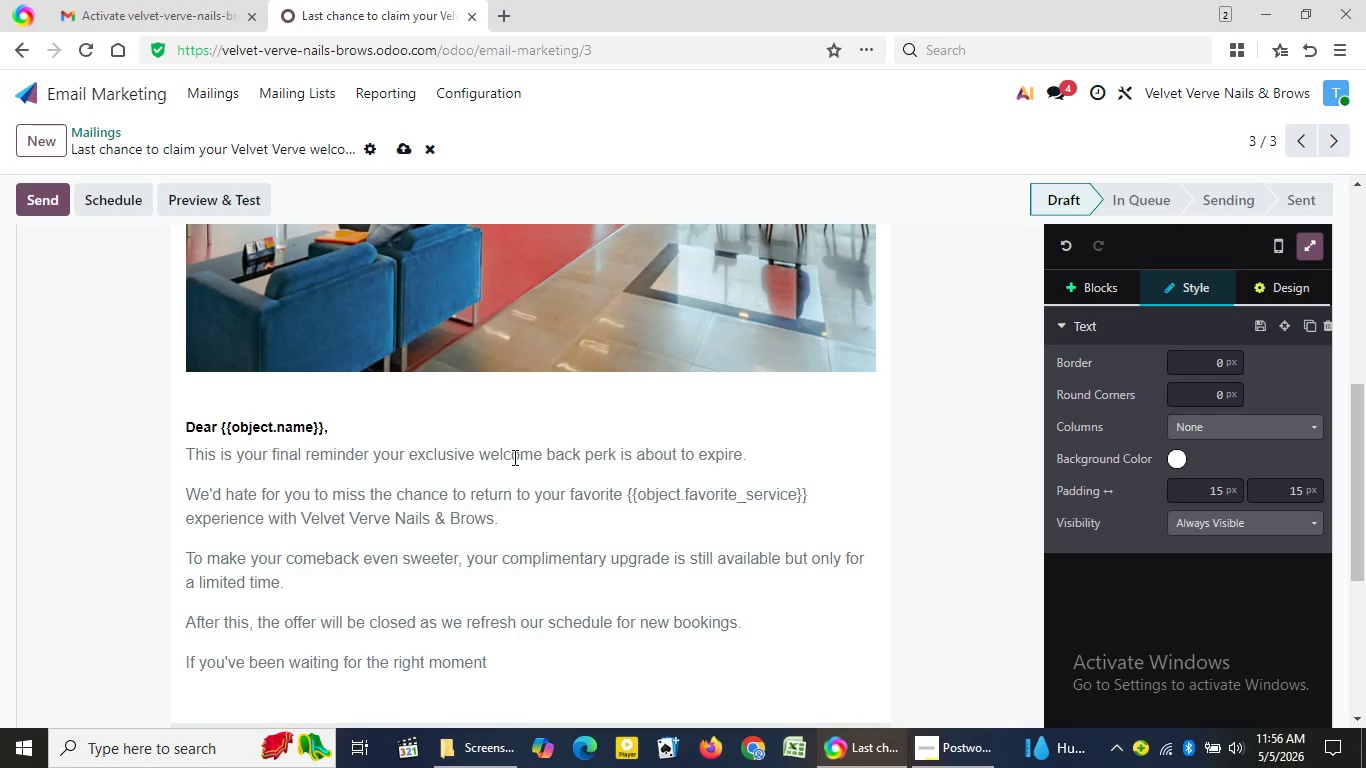 
key(T)
 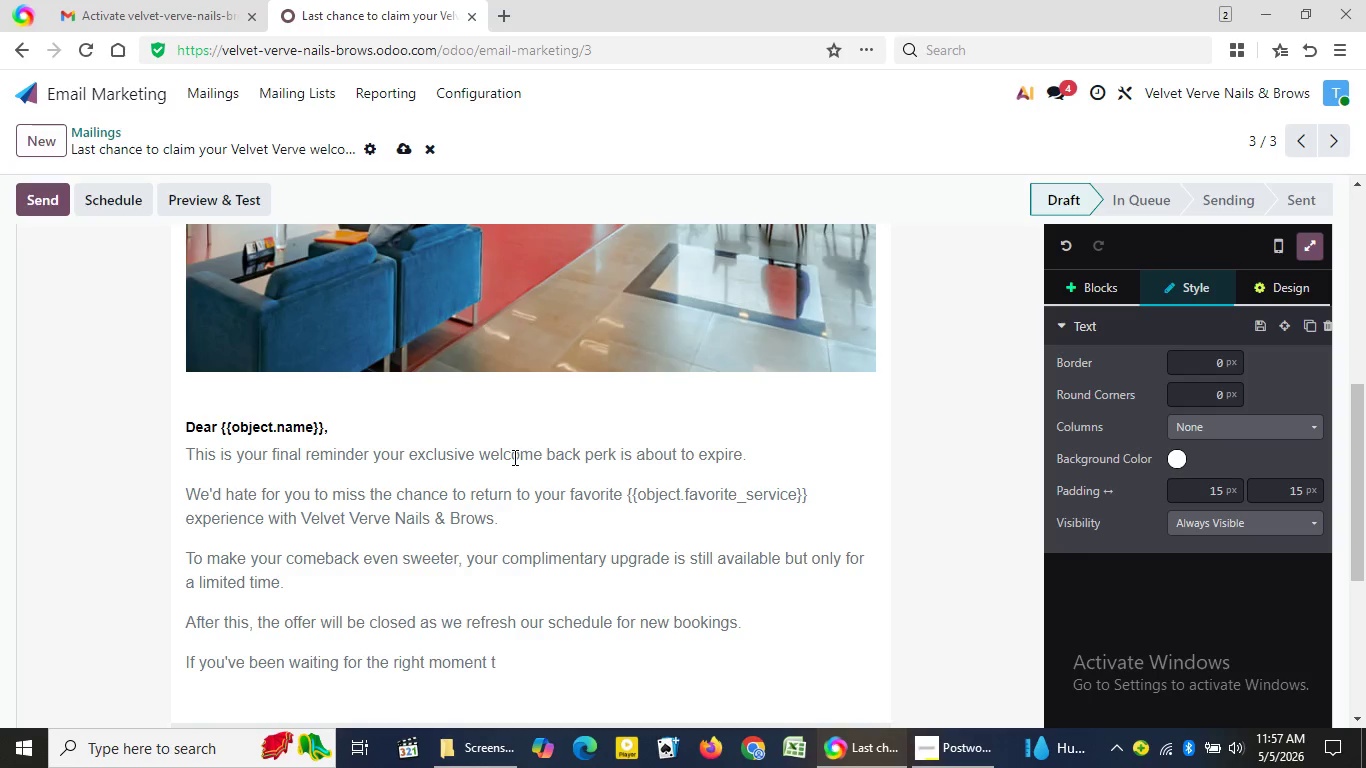 
wait(6.41)
 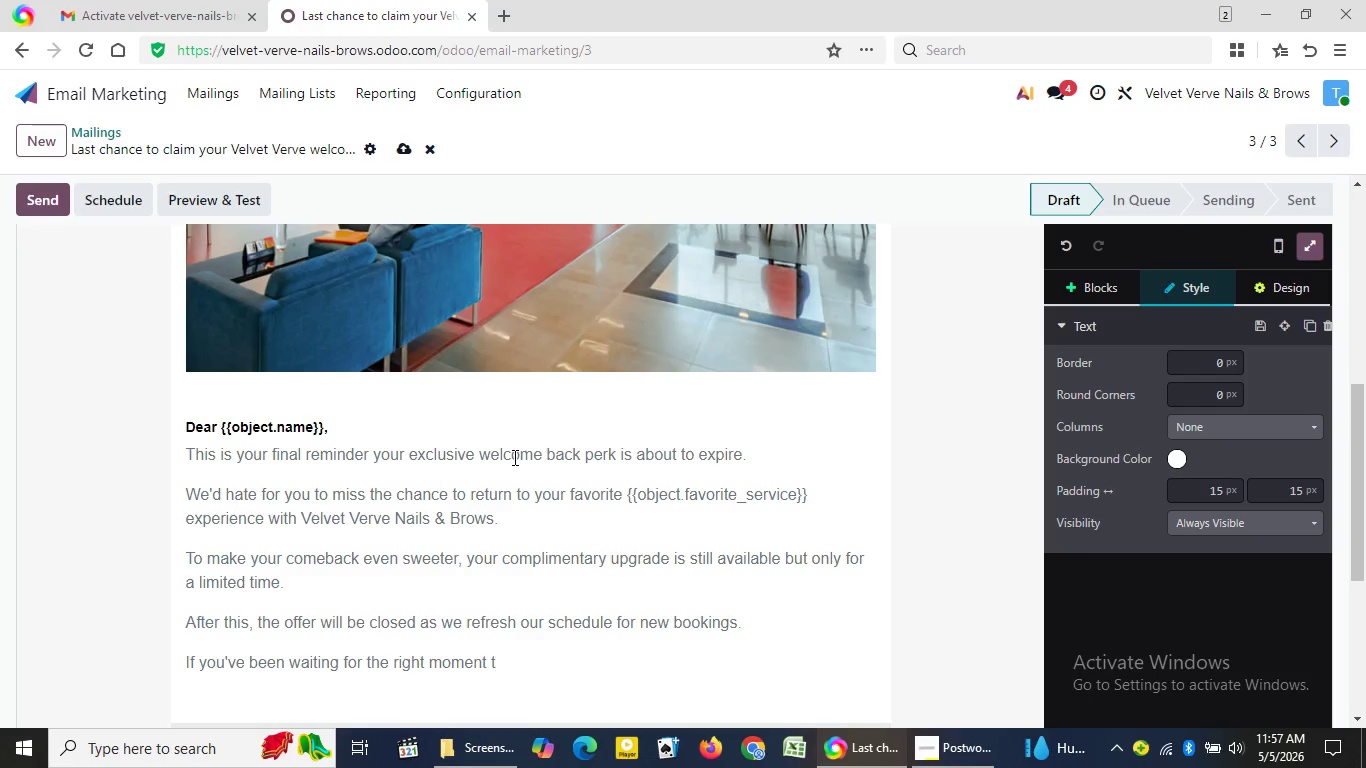 
type(his)
 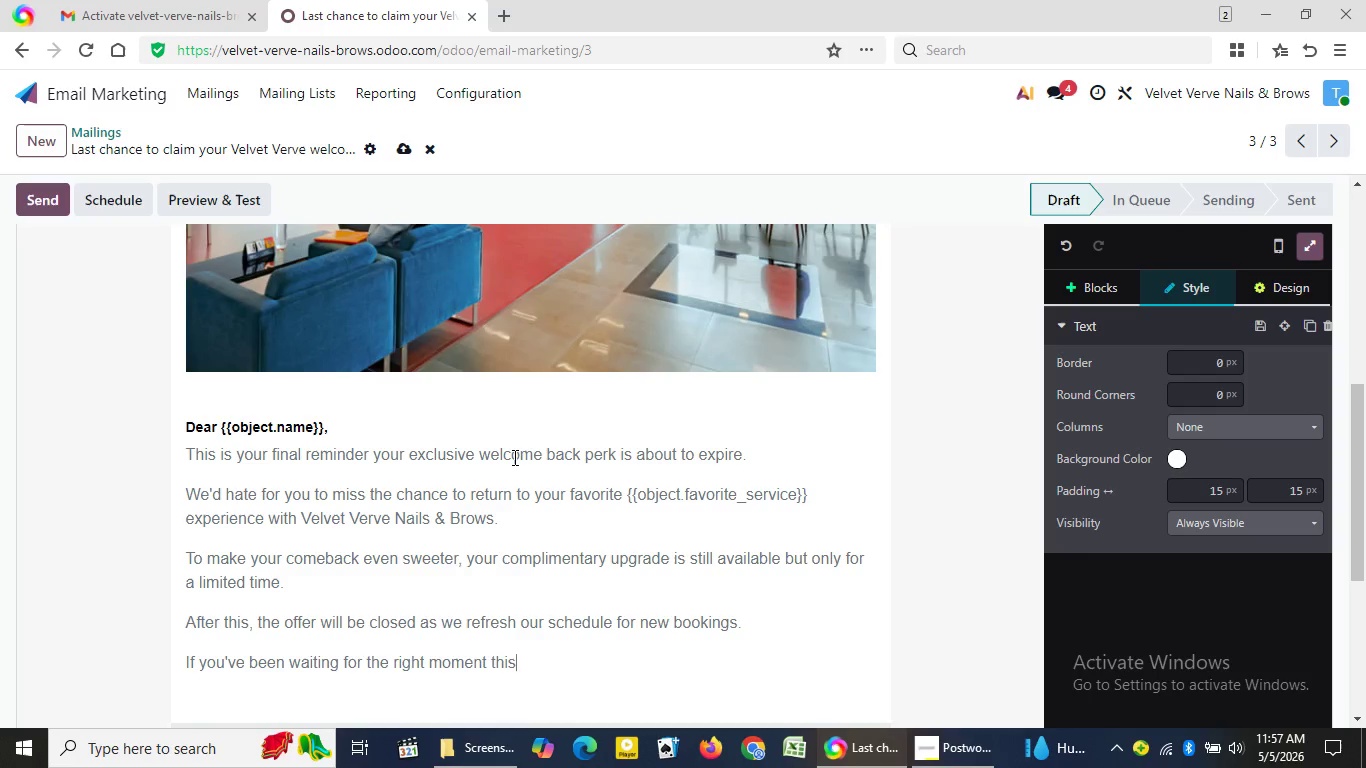 
wait(12.81)
 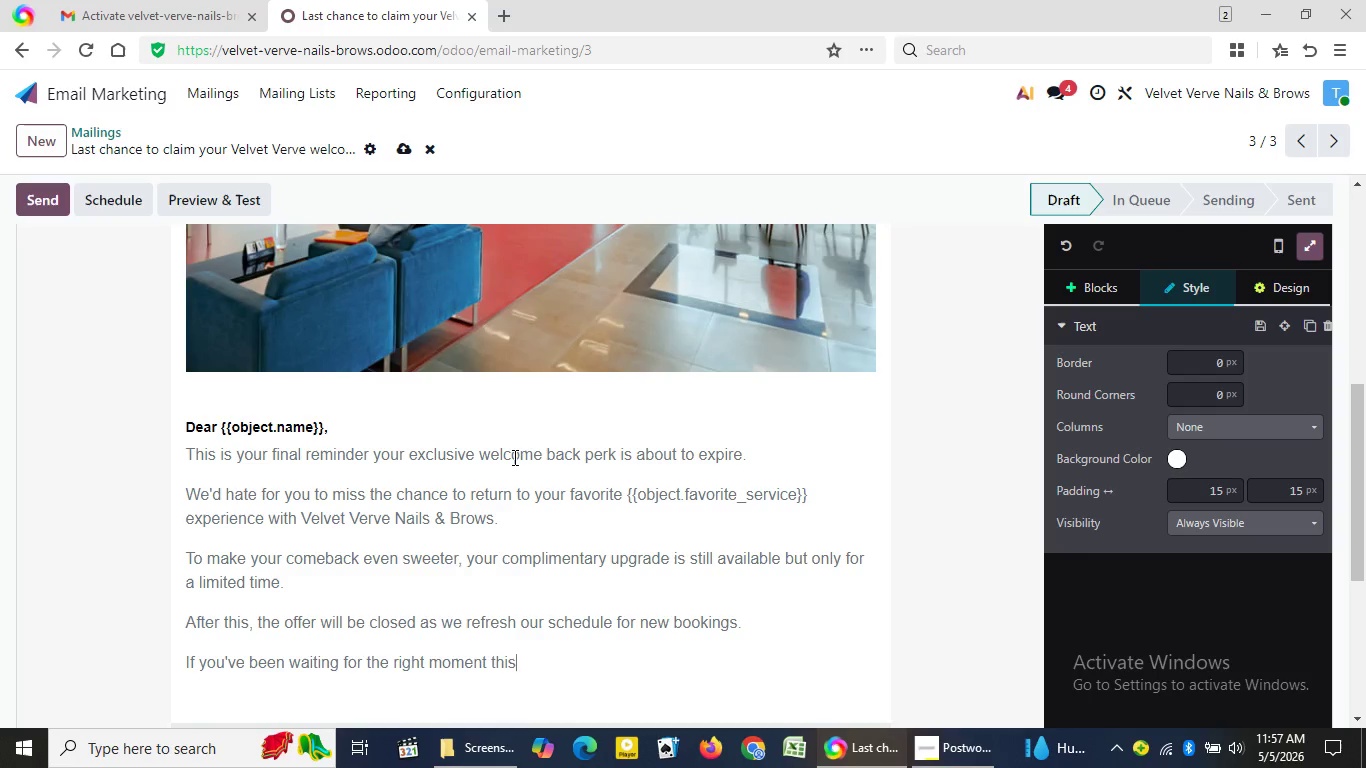 
left_click([1091, 293])
 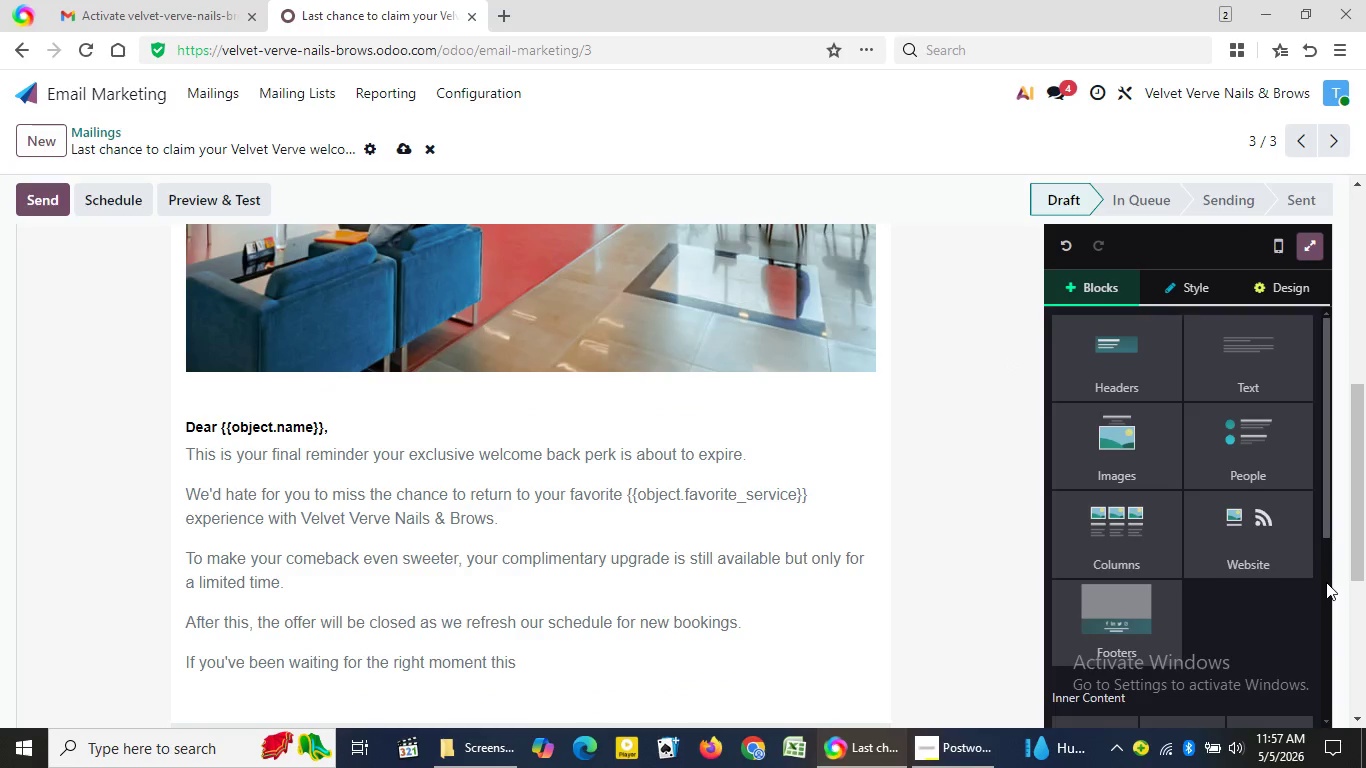 
left_click([1326, 582])
 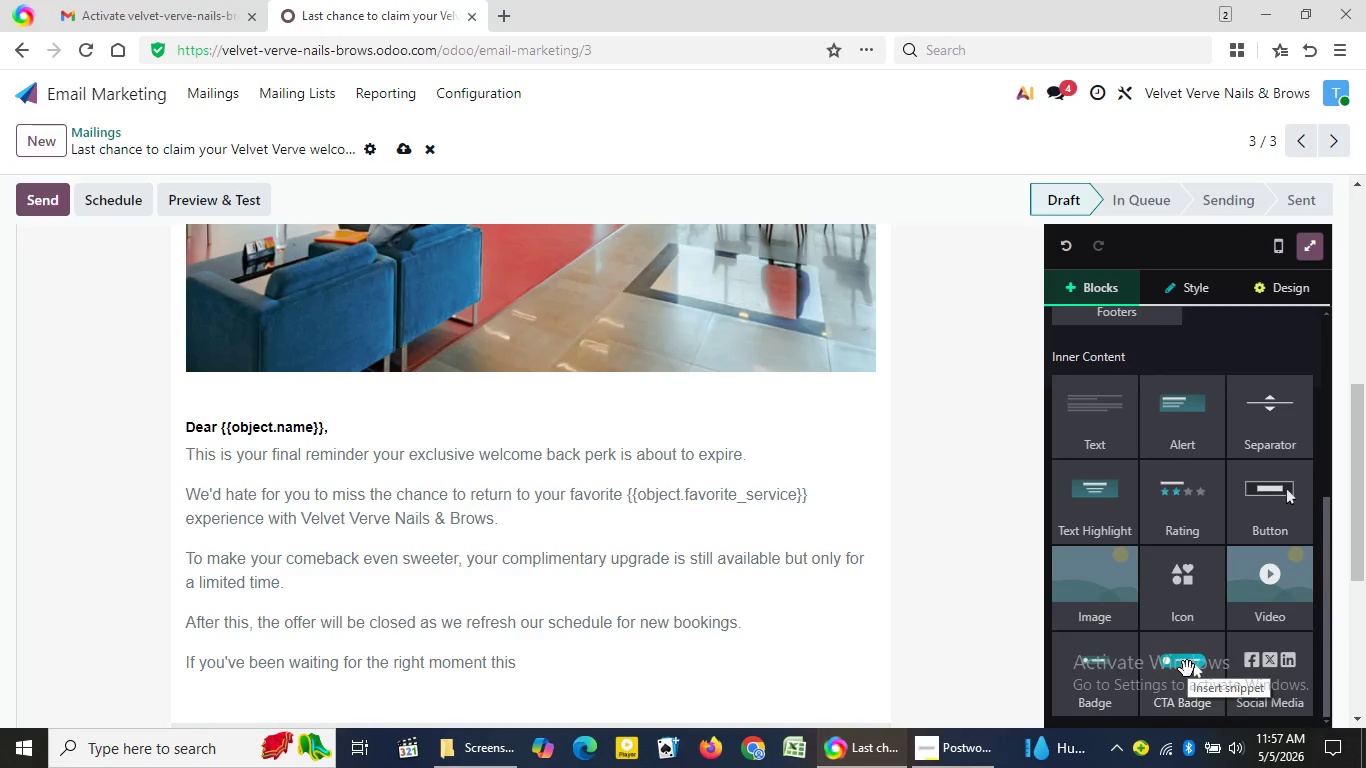 
wait(6.06)
 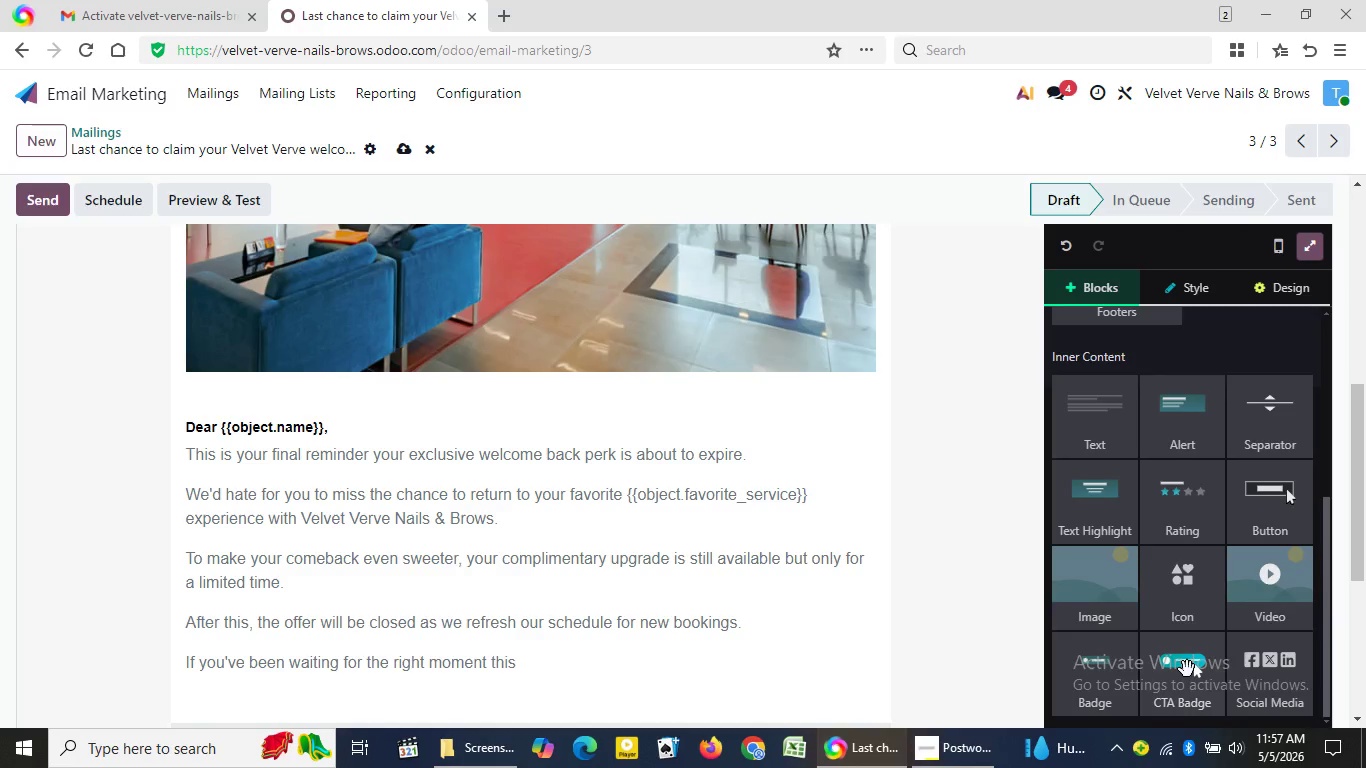 
left_click_drag(start_coordinate=[1187, 669], to_coordinate=[866, 332])
 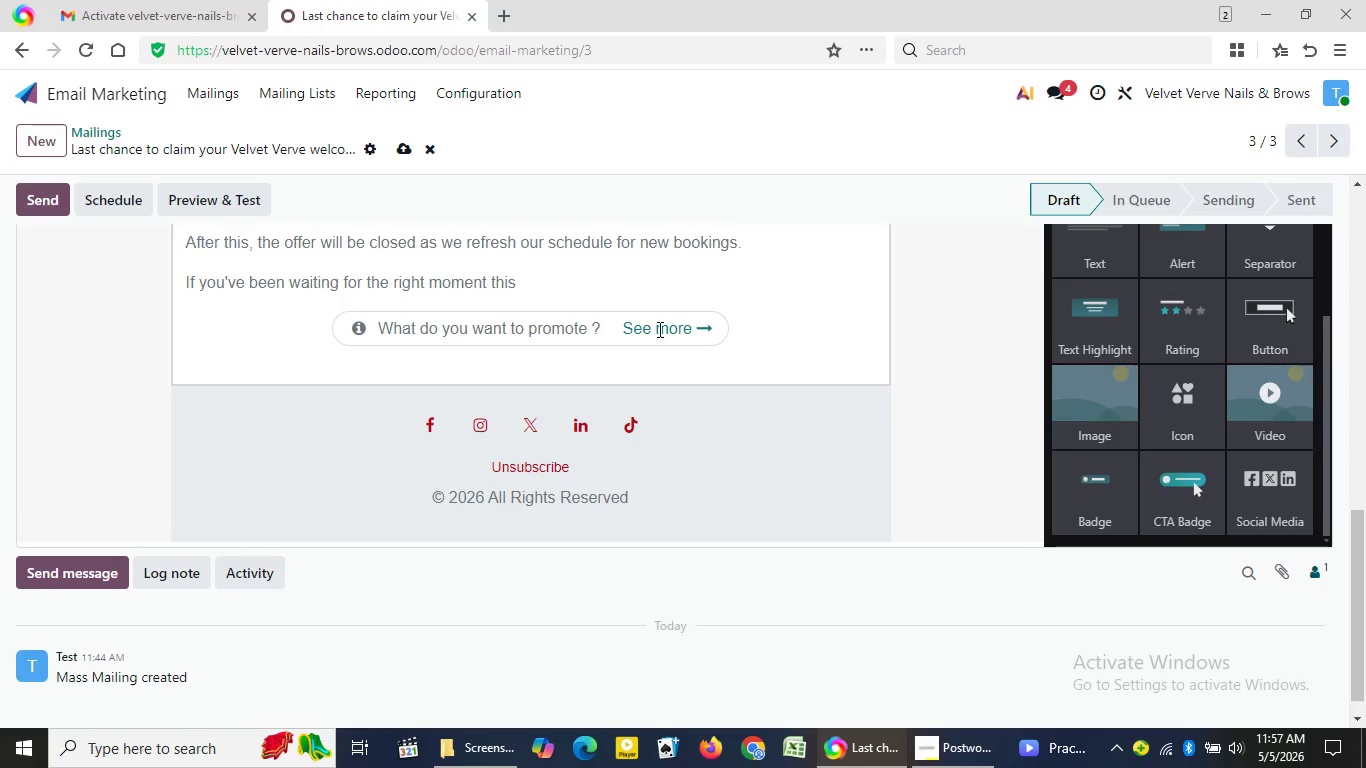 
wait(7.75)
 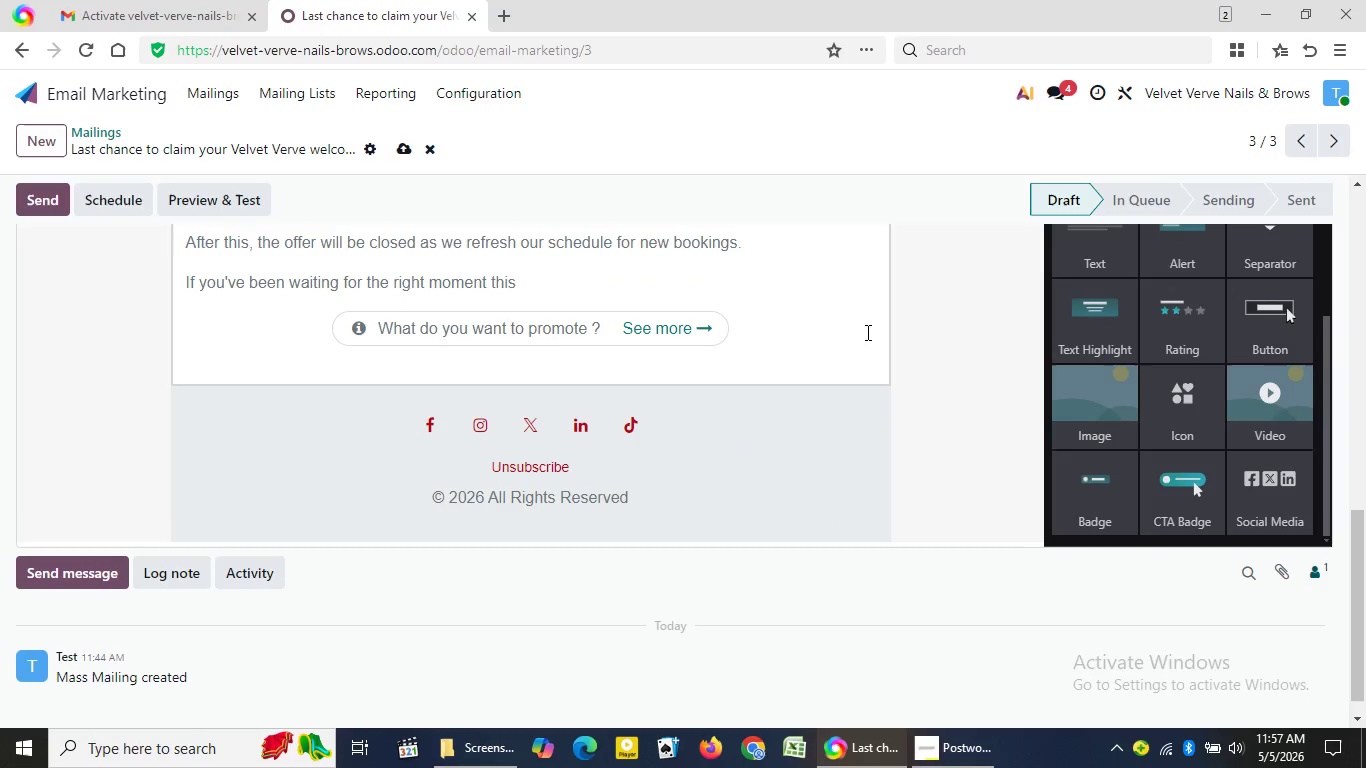 
left_click([609, 330])
 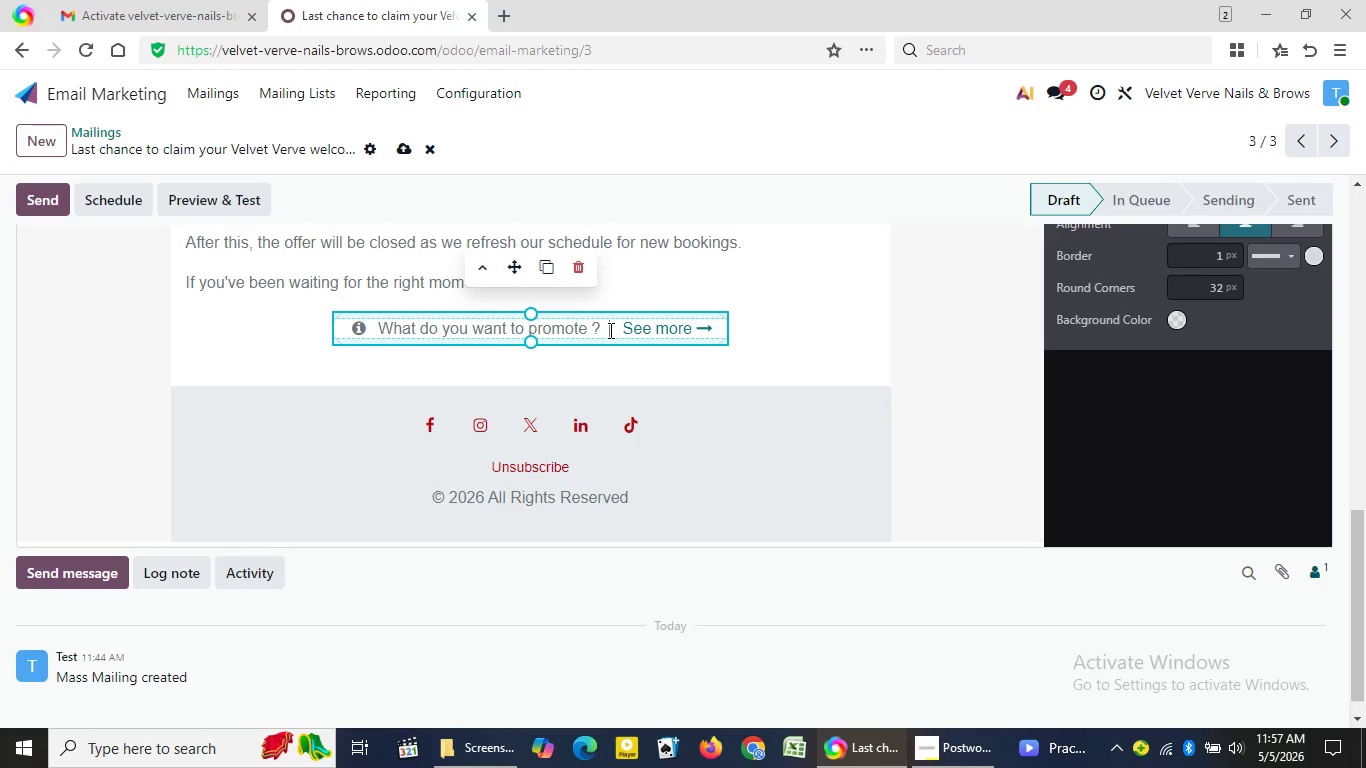 
key(Backspace)
key(Backspace)
key(Backspace)
key(Backspace)
key(Backspace)
key(Backspace)
key(Backspace)
key(Backspace)
key(Backspace)
key(Backspace)
key(Backspace)
key(Backspace)
key(Backspace)
key(Backspace)
key(Backspace)
key(Backspace)
key(Backspace)
key(Backspace)
key(Backspace)
key(Backspace)
key(Backspace)
key(Backspace)
key(Backspace)
key(Backspace)
key(Backspace)
key(Backspace)
key(Backspace)
key(Backspace)
key(Backspace)
key(Backspace)
key(Backspace)
type(Book)
 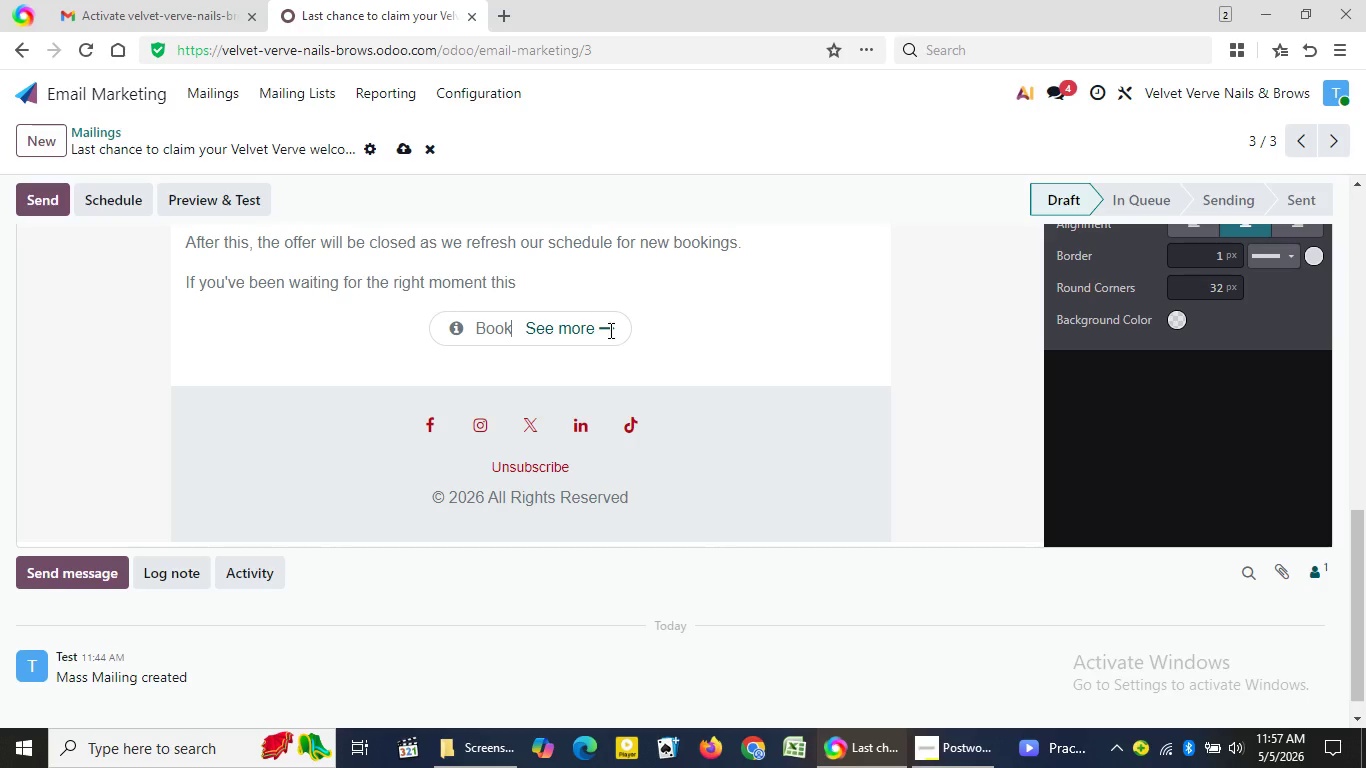 
type( V)
key(Backspace)
type(Befo)
 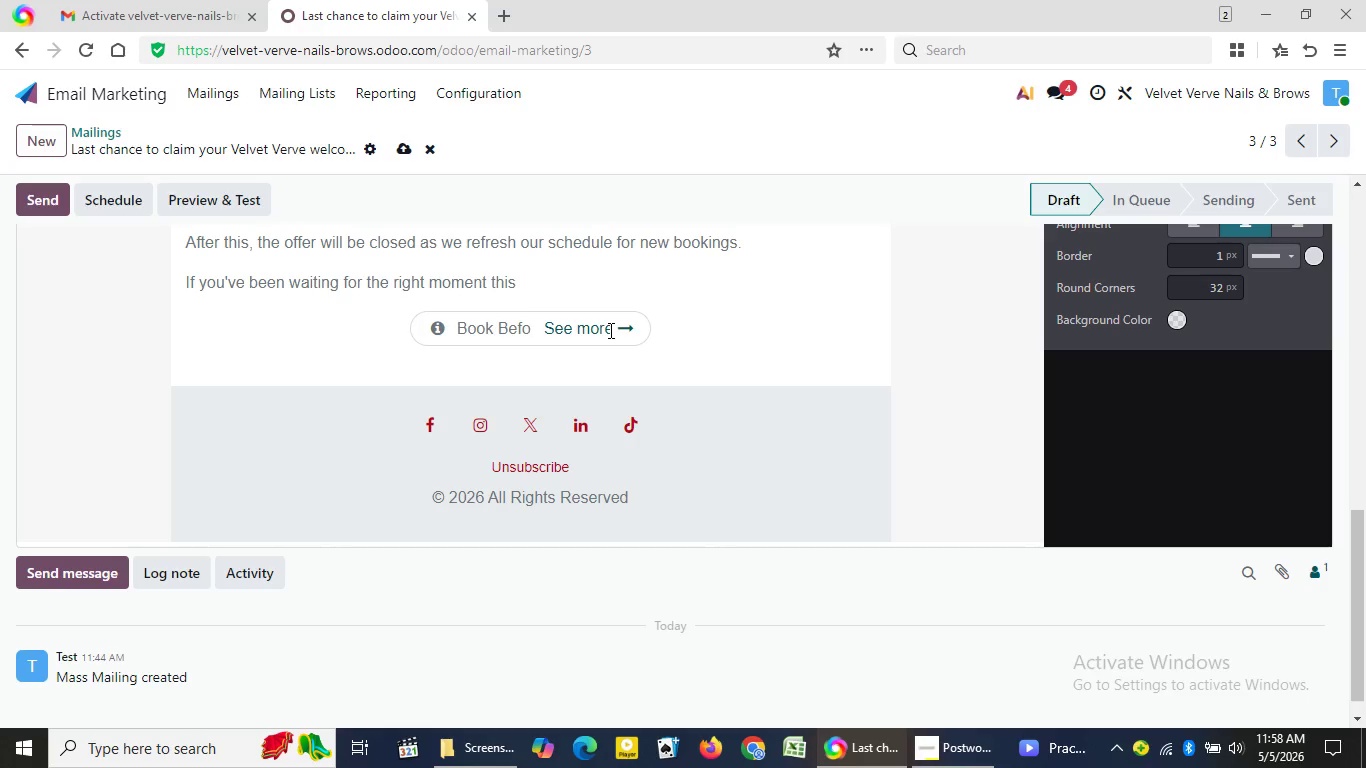 
key(E)
 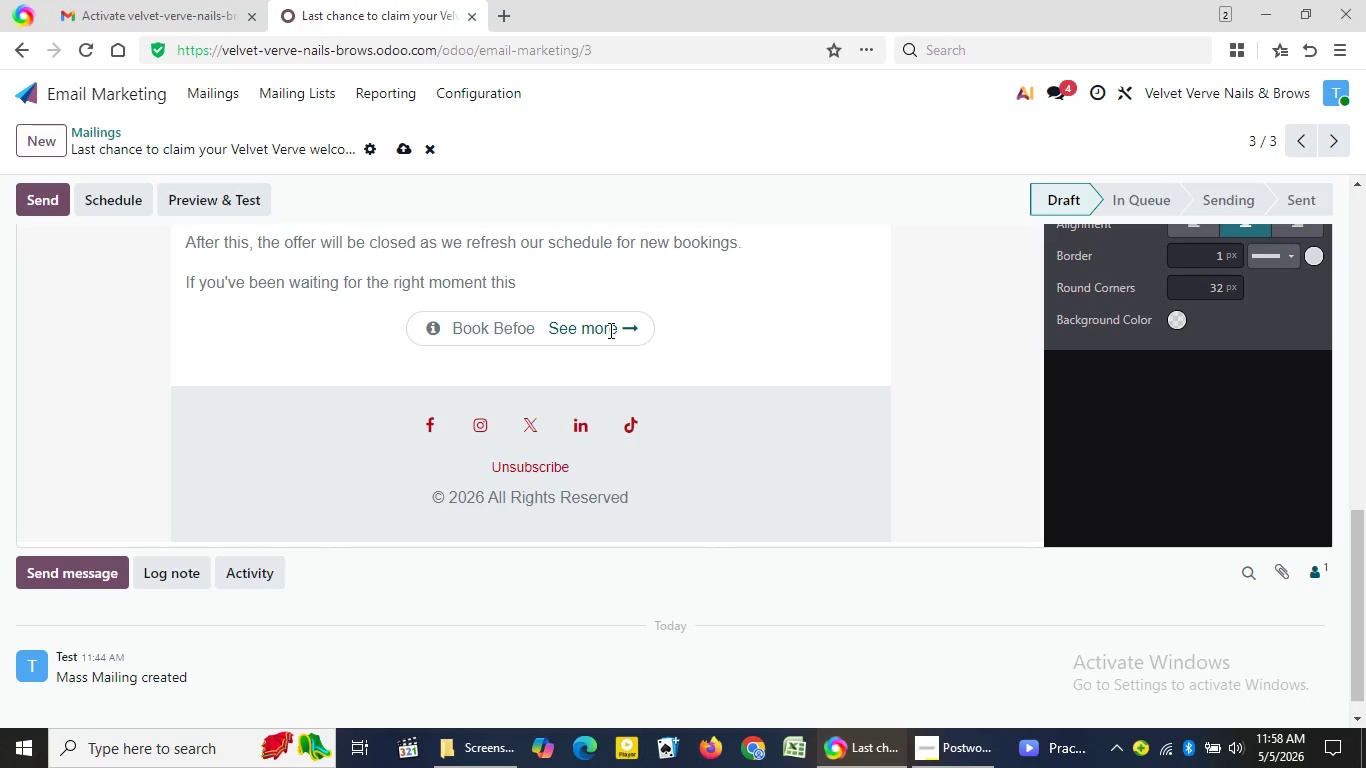 
key(Backspace)
 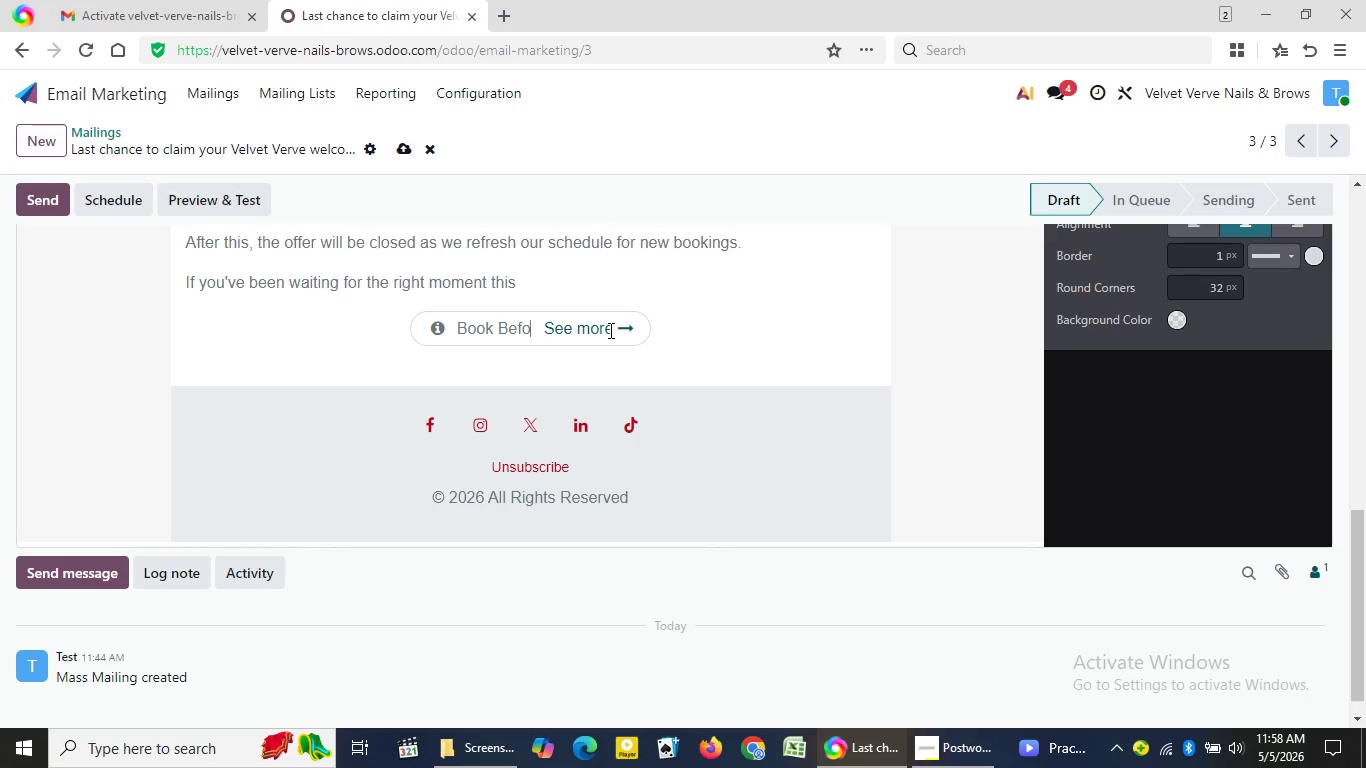 
wait(24.06)
 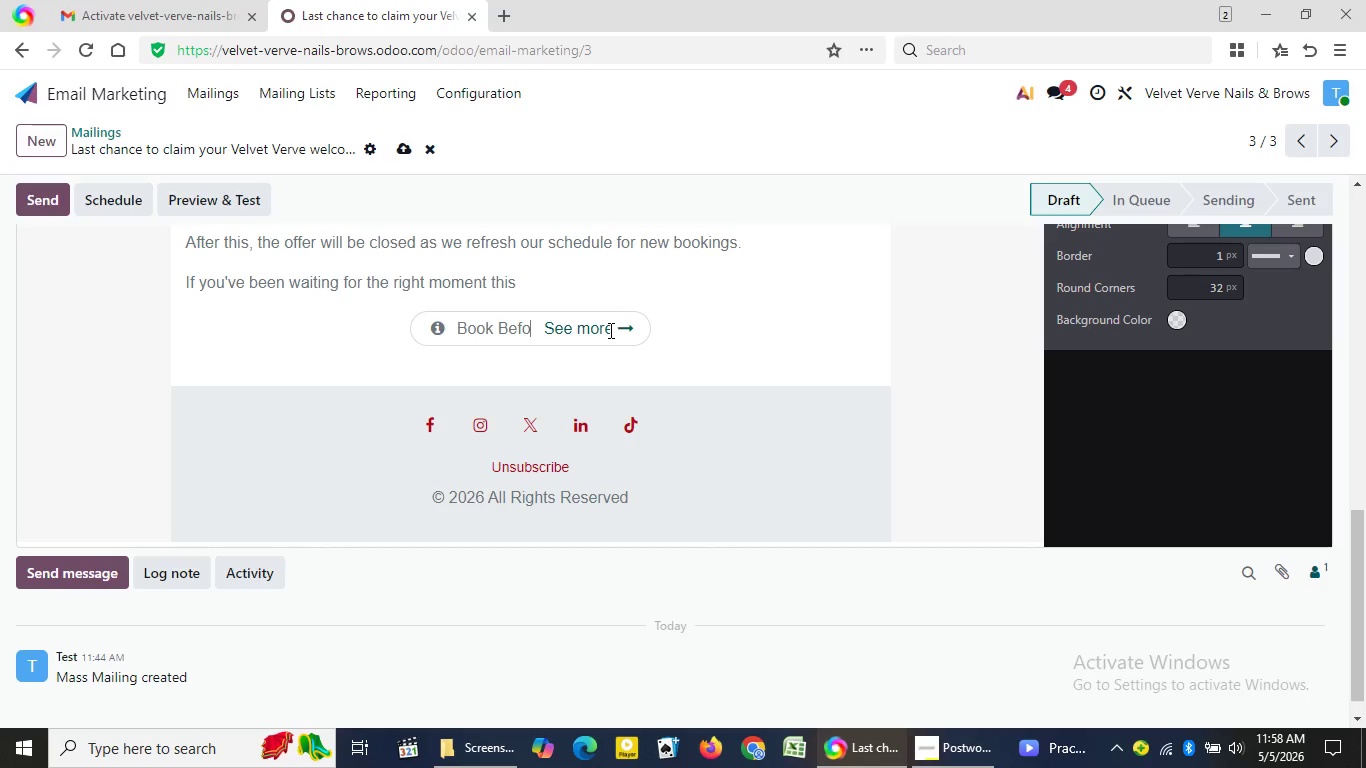 
type(re It Ends)
 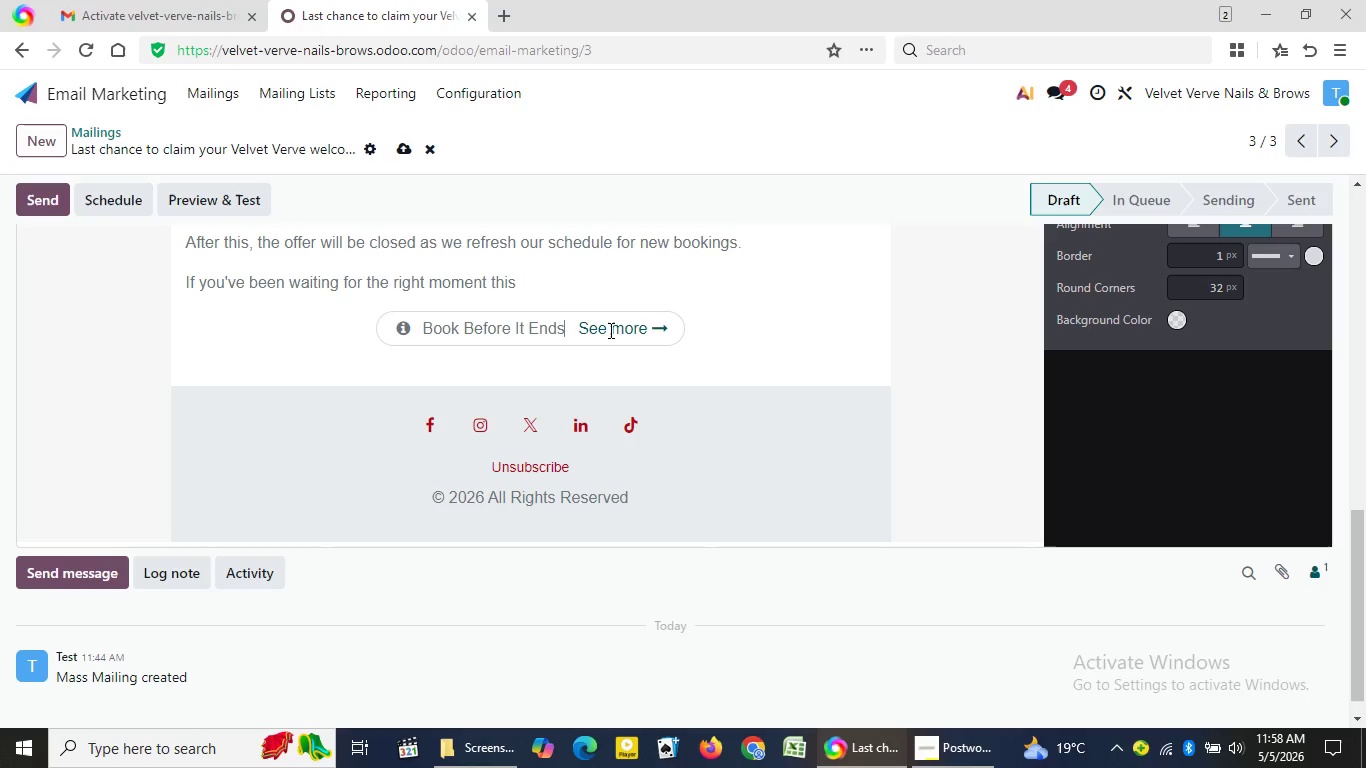 
wait(7.74)
 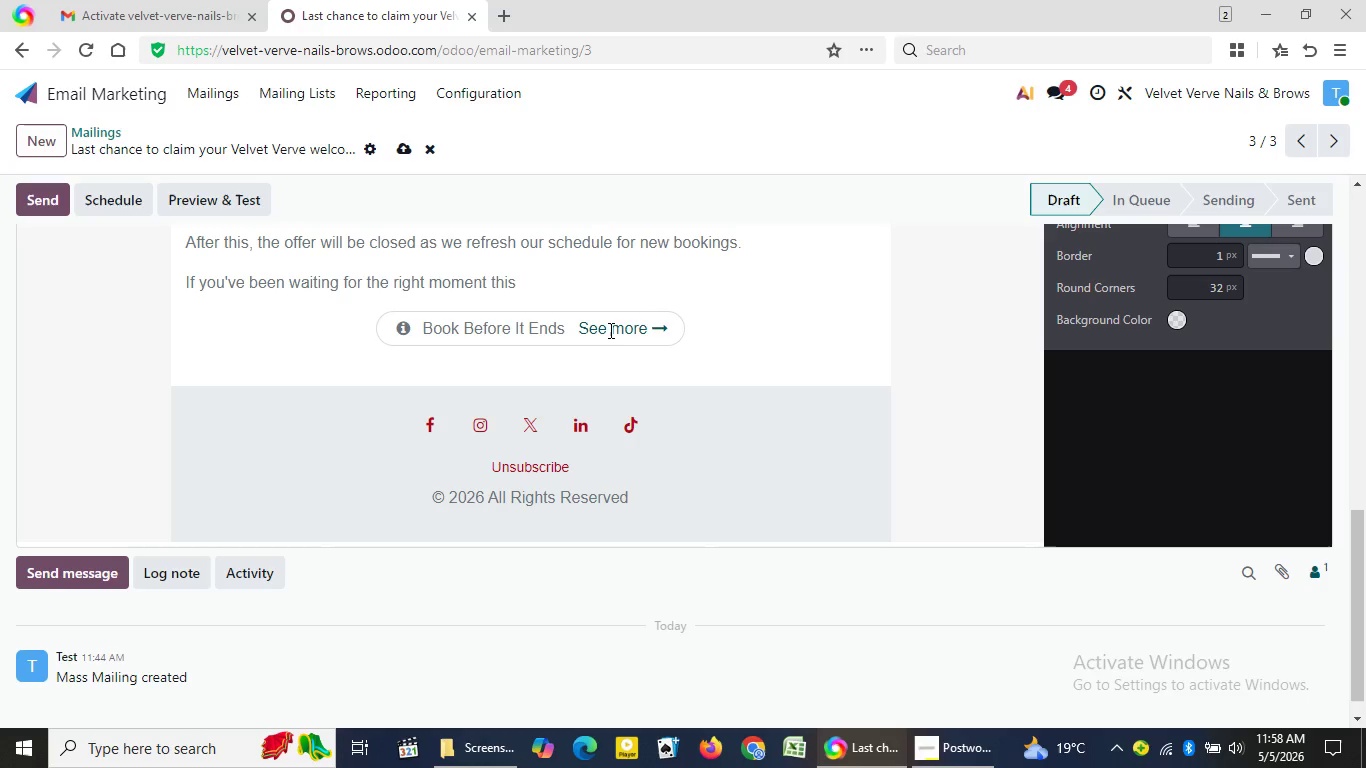 
left_click([402, 145])
 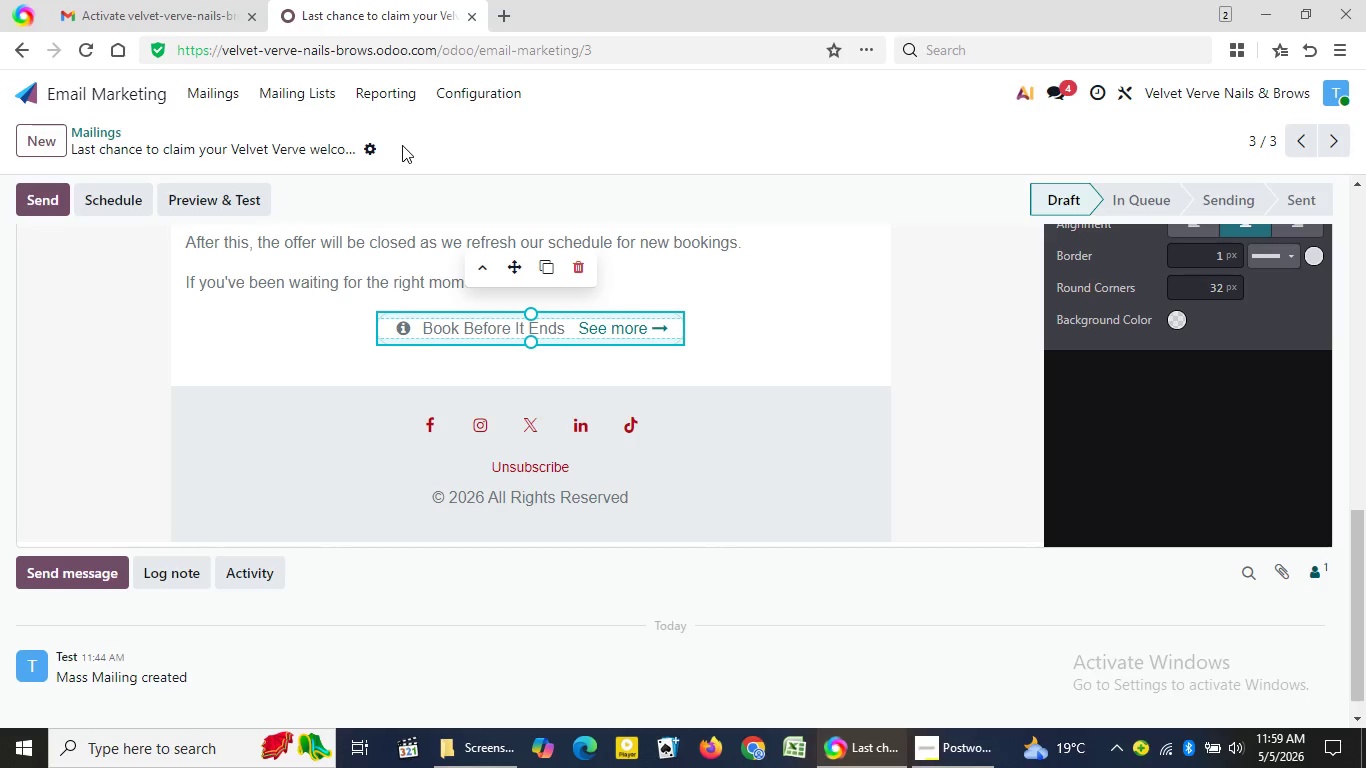 
wait(26.88)
 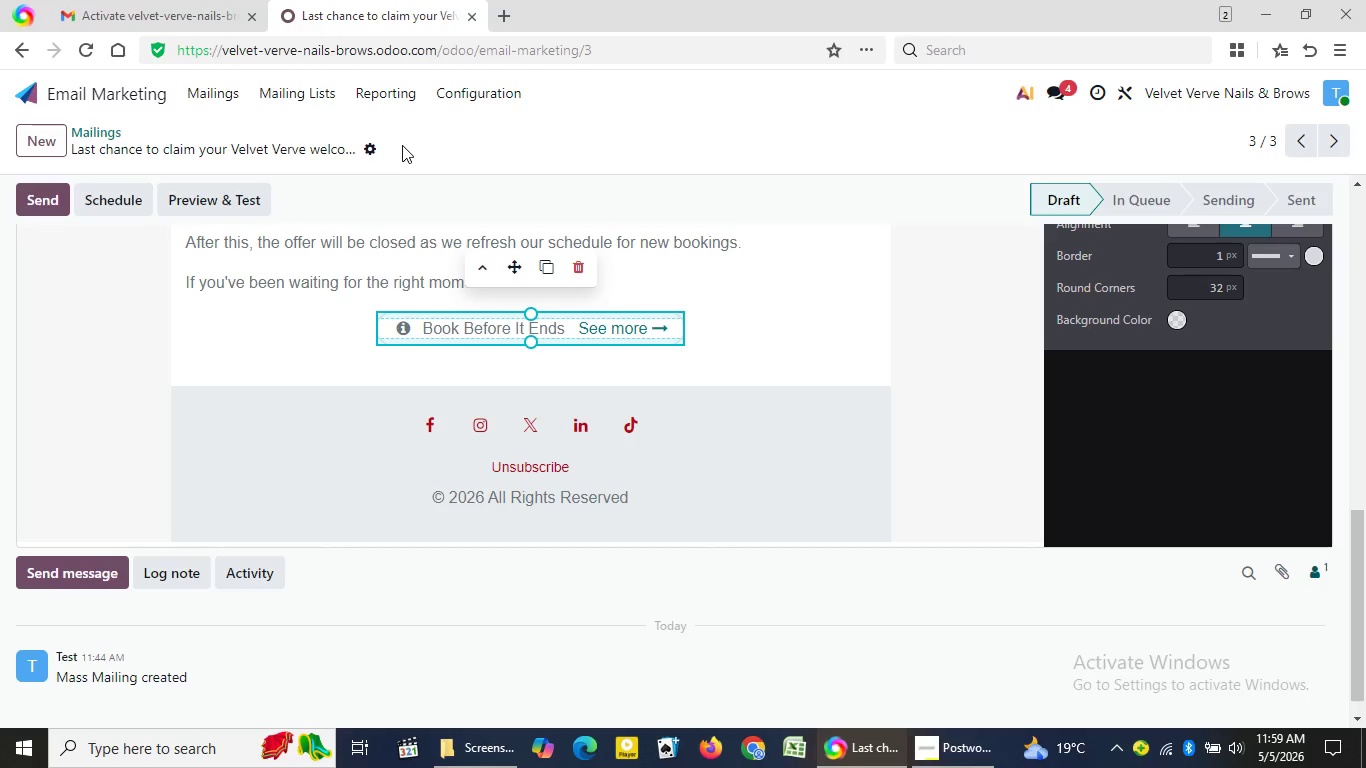 
left_click([921, 408])
 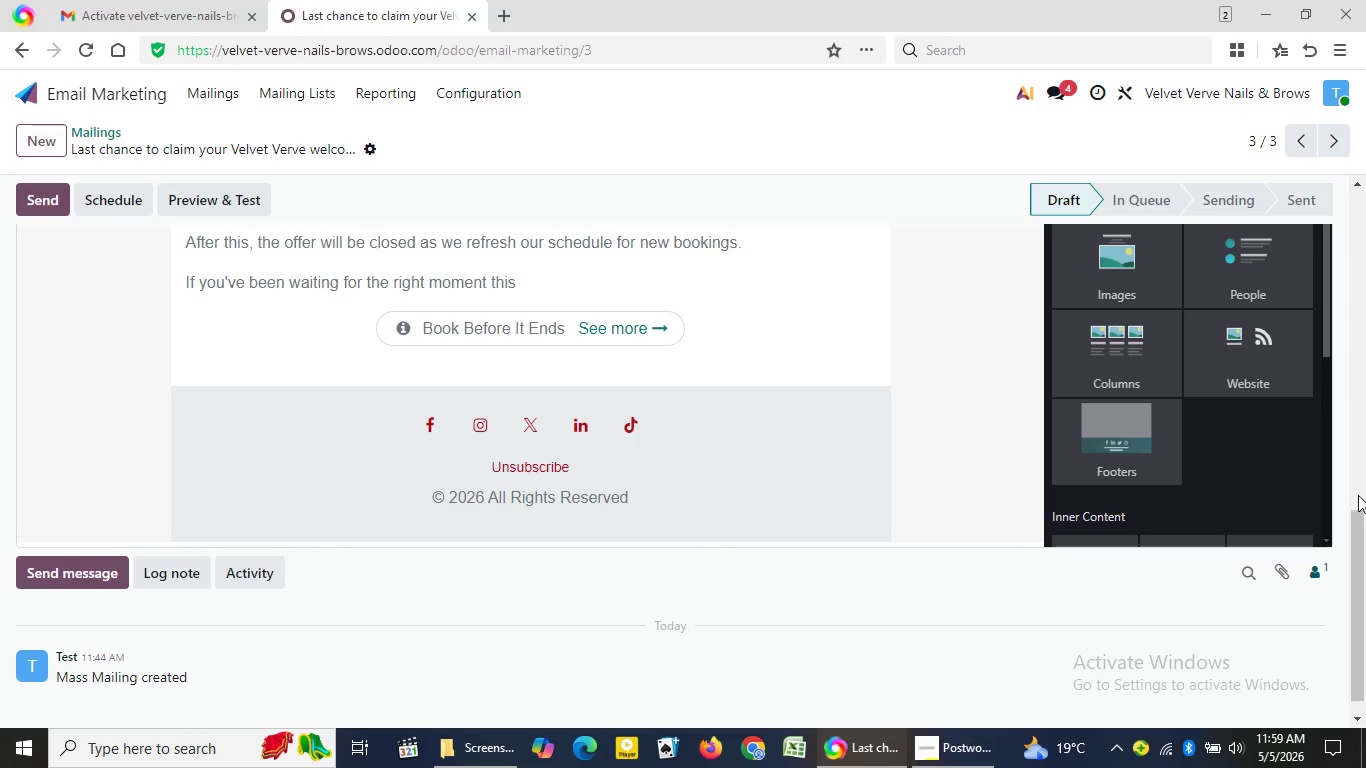 
left_click_drag(start_coordinate=[1361, 510], to_coordinate=[1349, 227])
 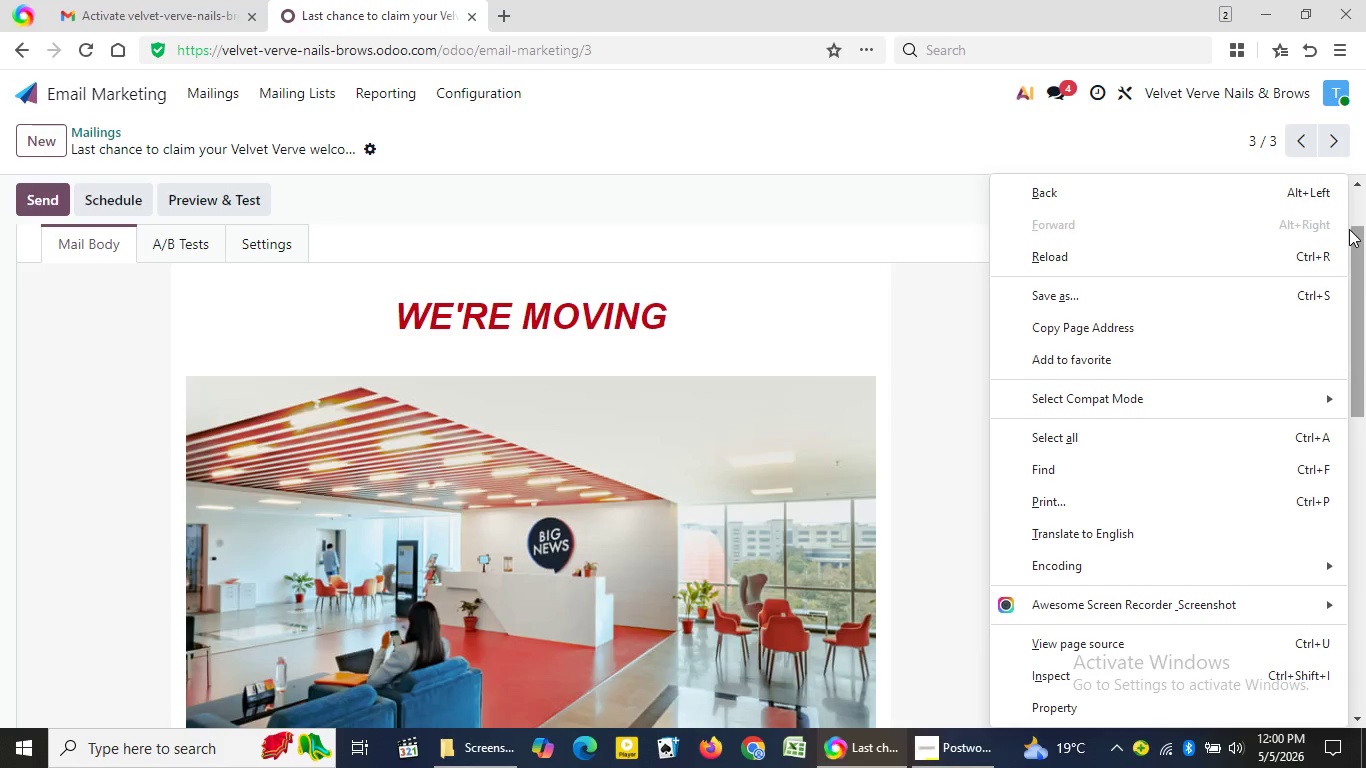 
wait(44.31)
 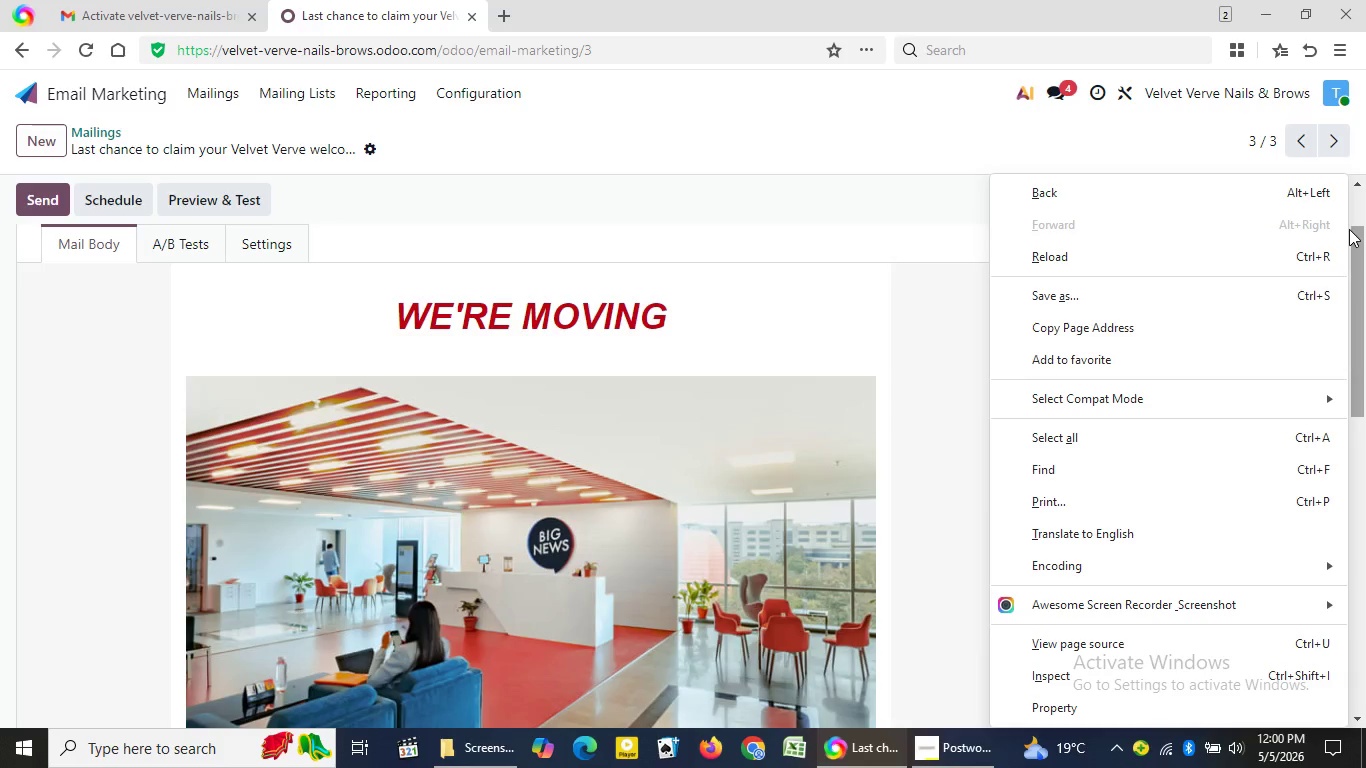 
left_click([208, 88])
 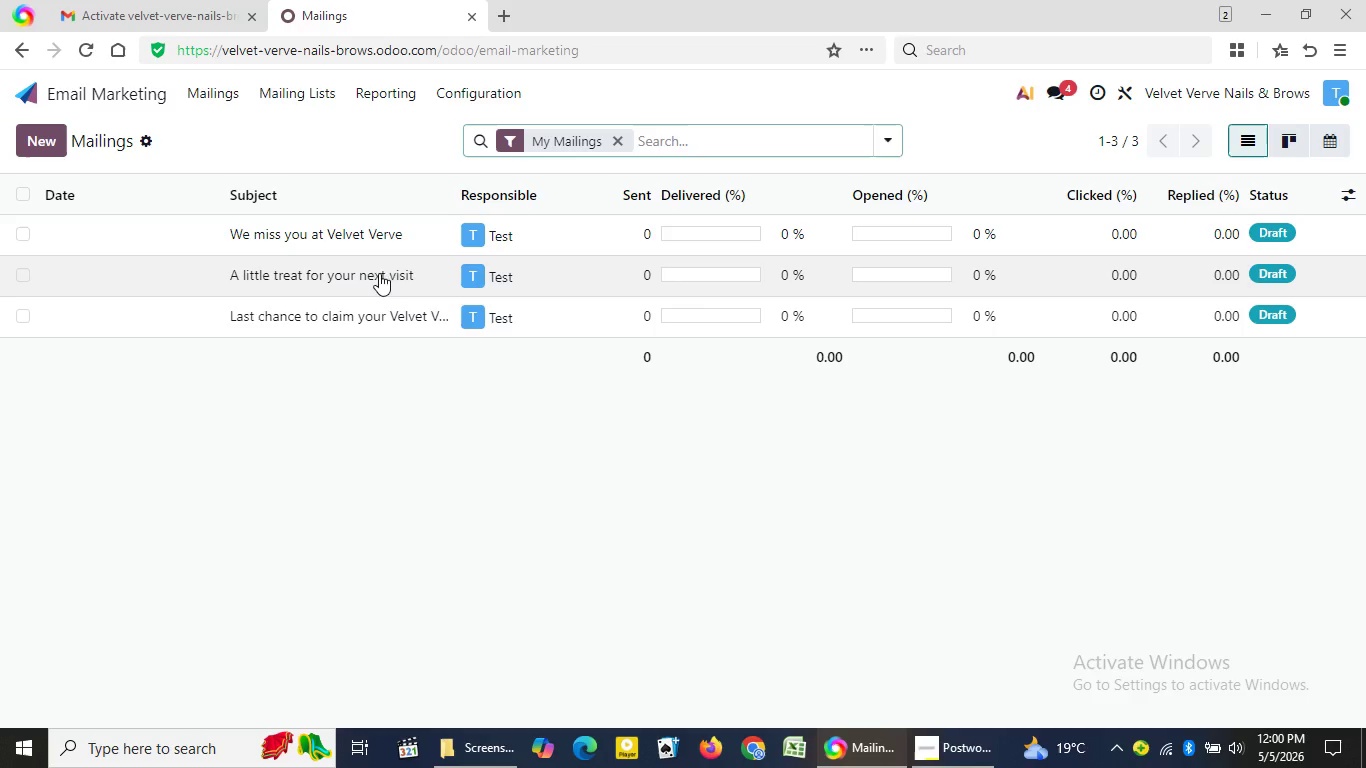 
wait(6.3)
 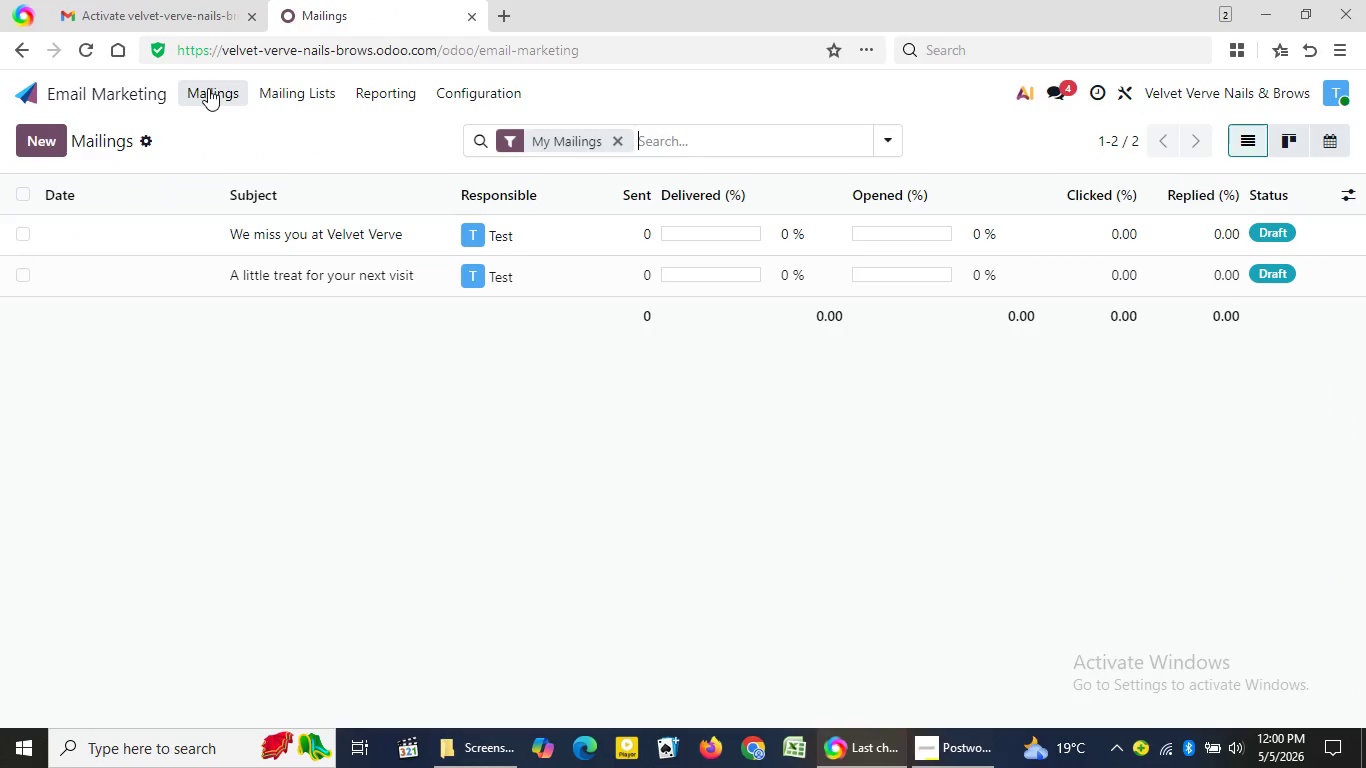 
left_click([406, 244])
 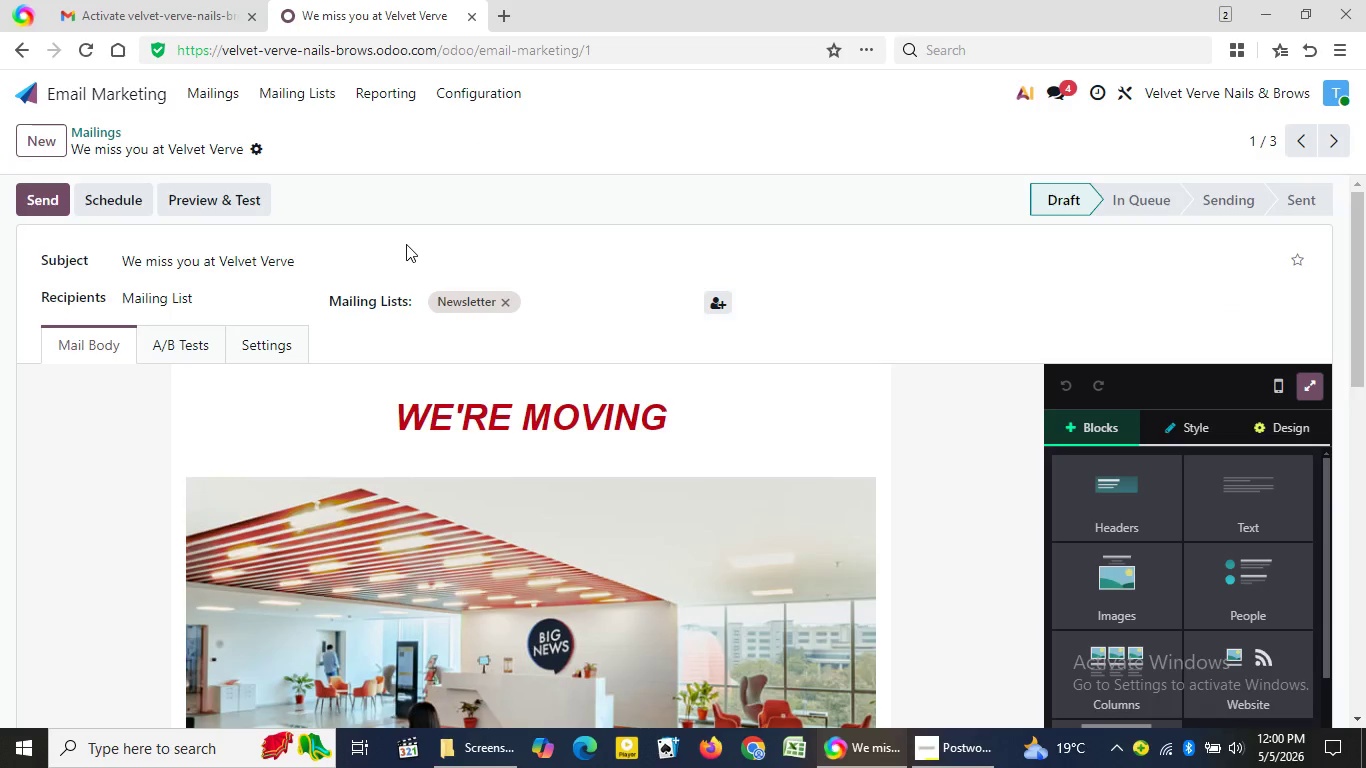 
wait(6.86)
 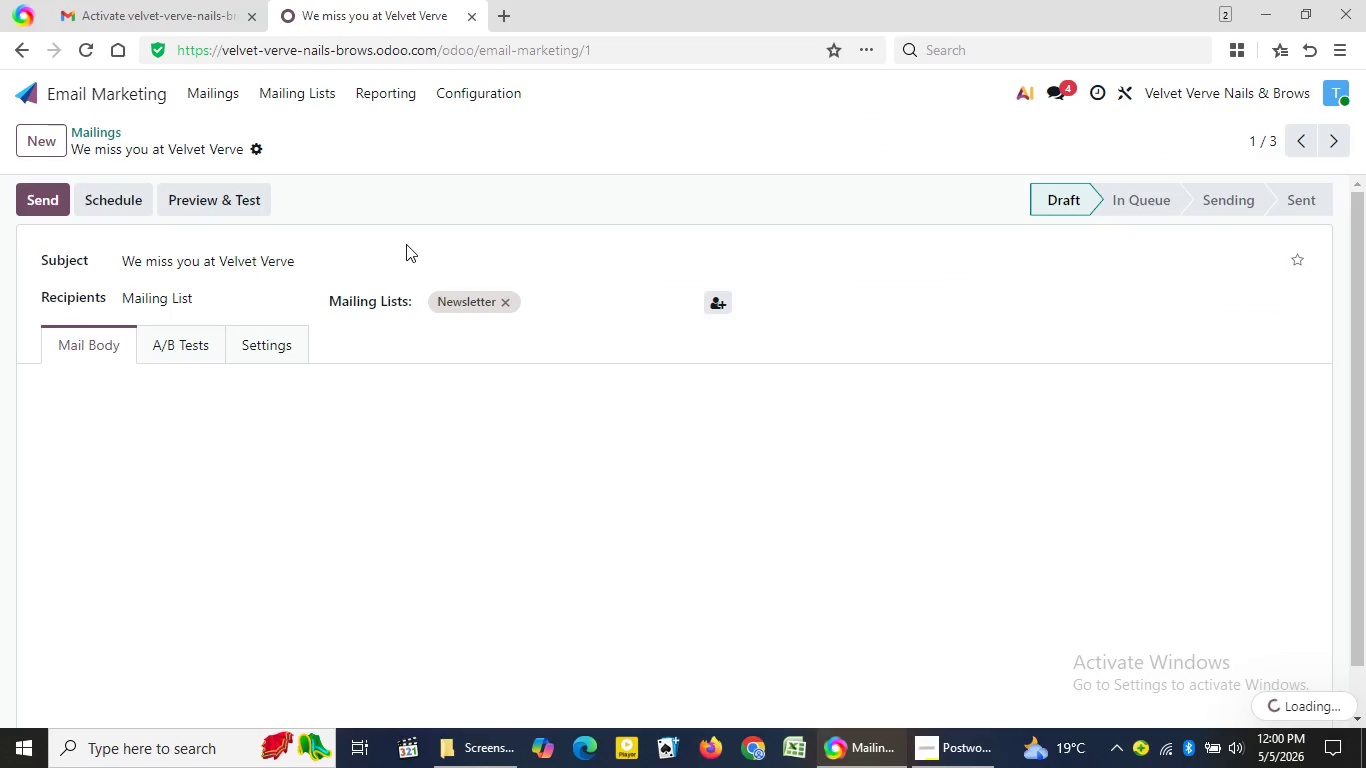 
left_click([688, 413])
 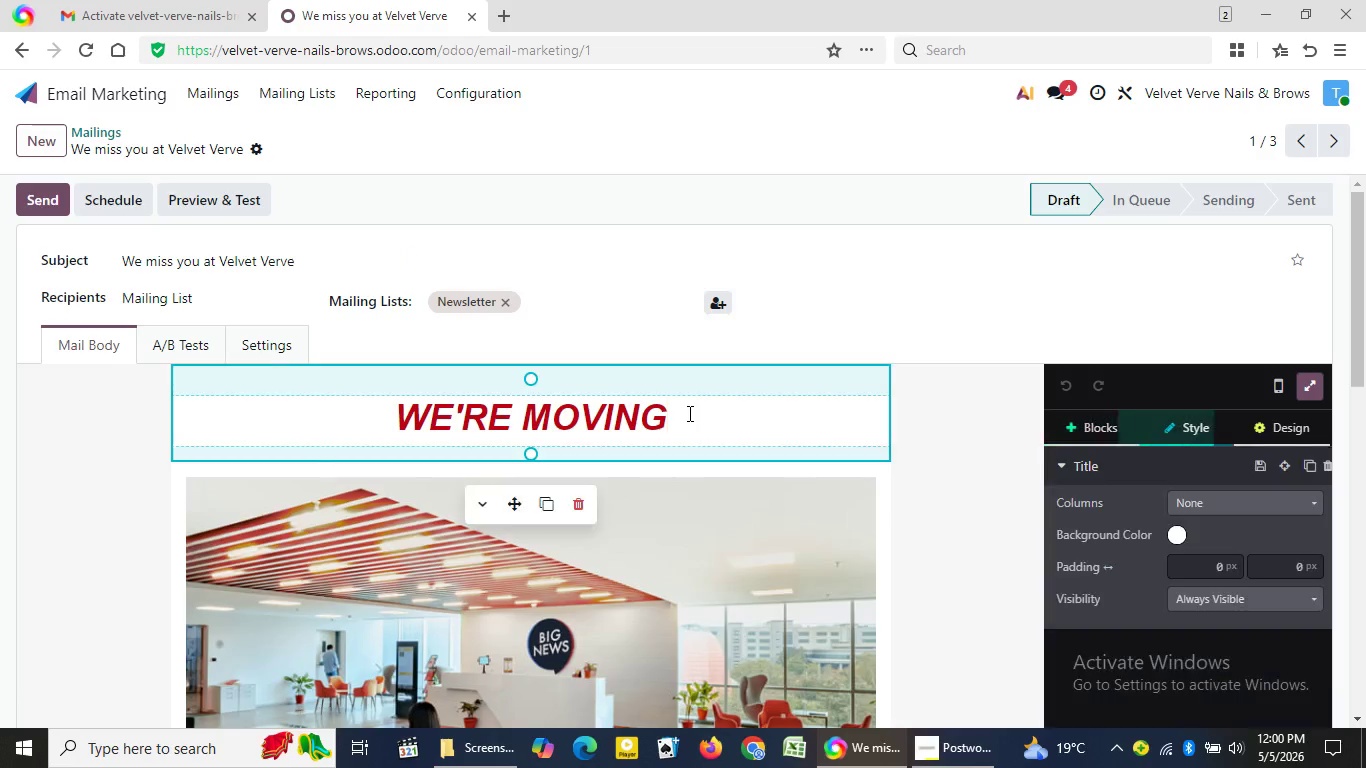 
key(Backspace)
key(Backspace)
key(Backspace)
key(Backspace)
key(Backspace)
key(Backspace)
key(Backspace)
key(Backspace)
key(Backspace)
key(Backspace)
type('ve  )
 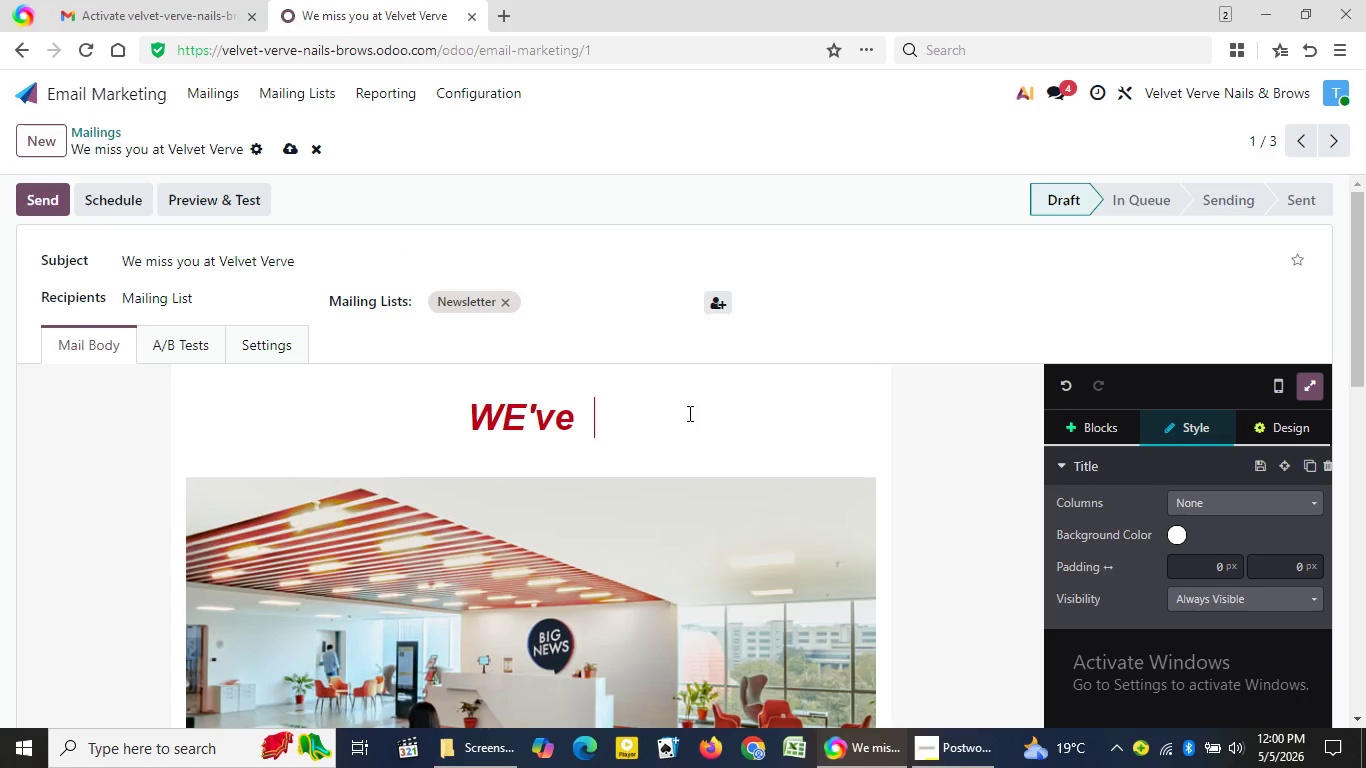 
key(Control+Z)
 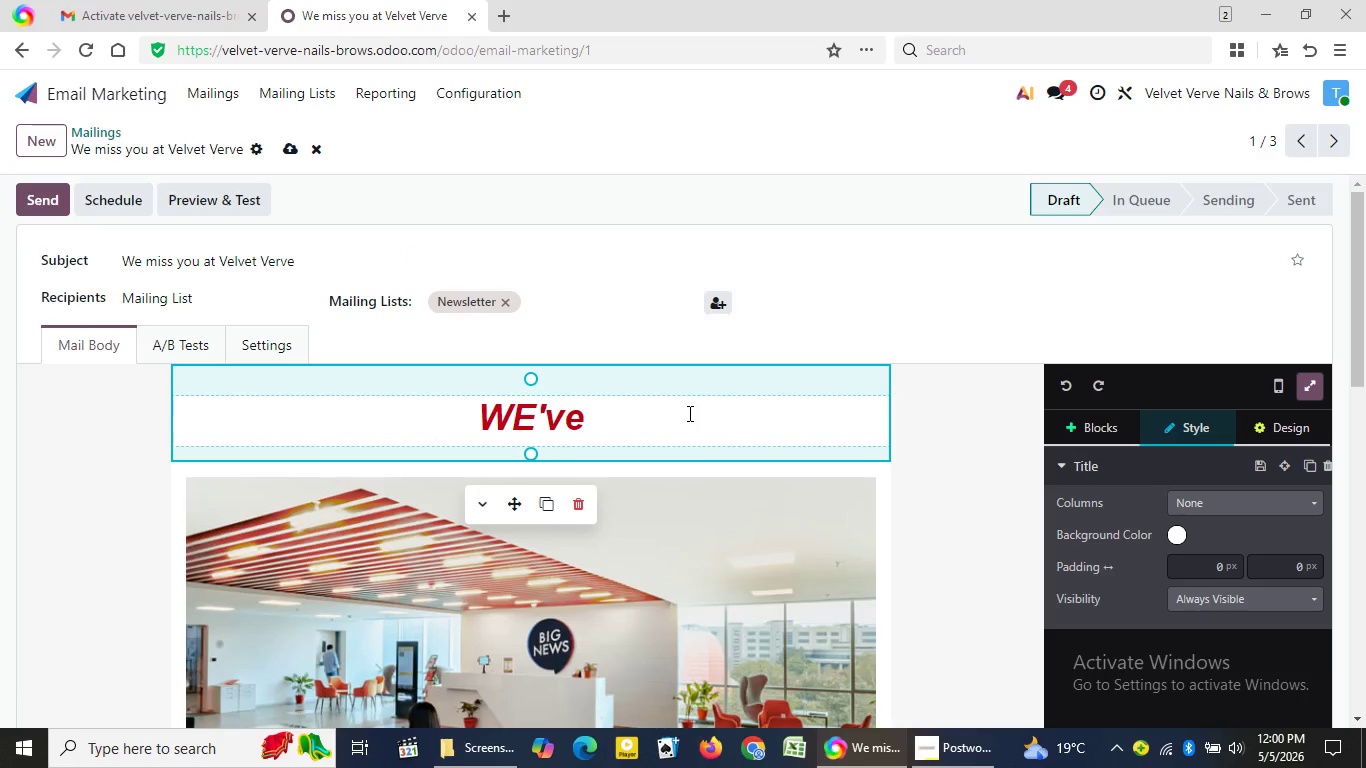 
key(Control+Z)
 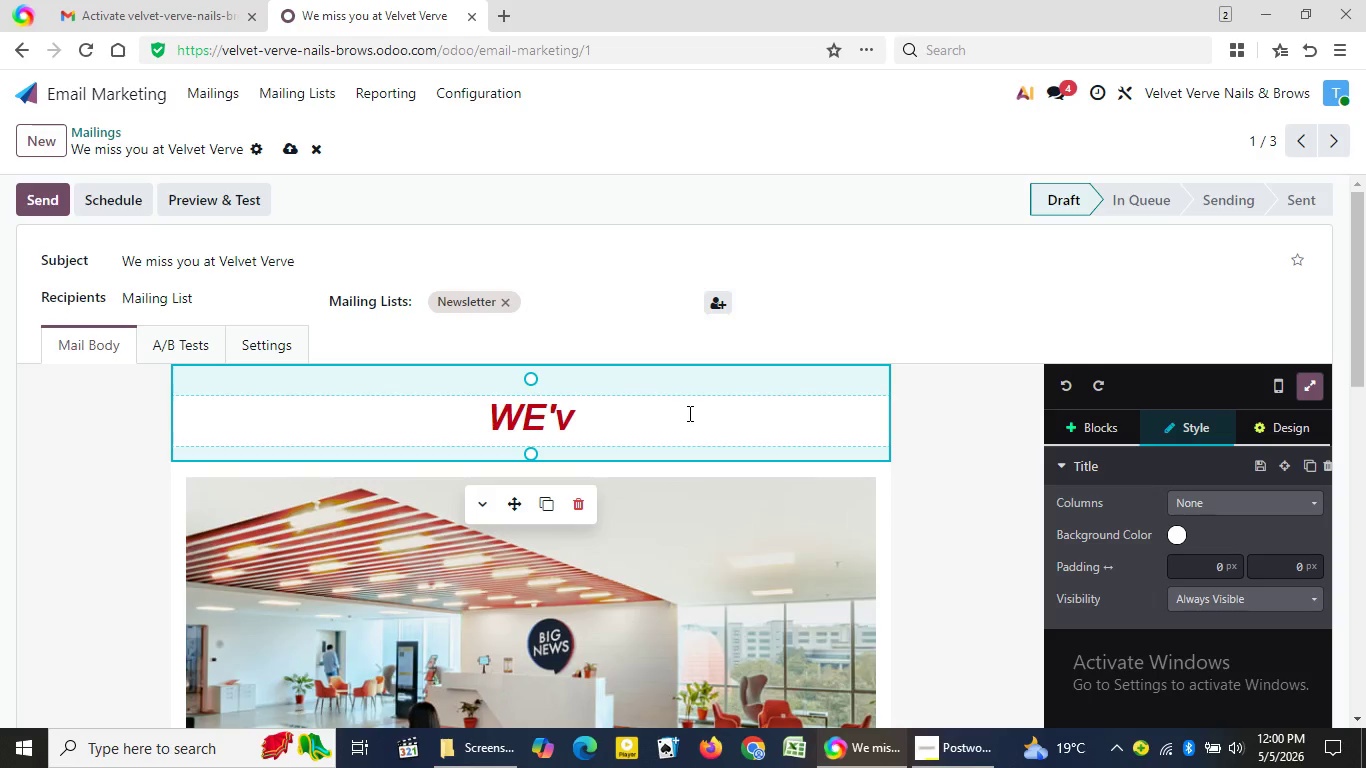 
key(Control+Z)
 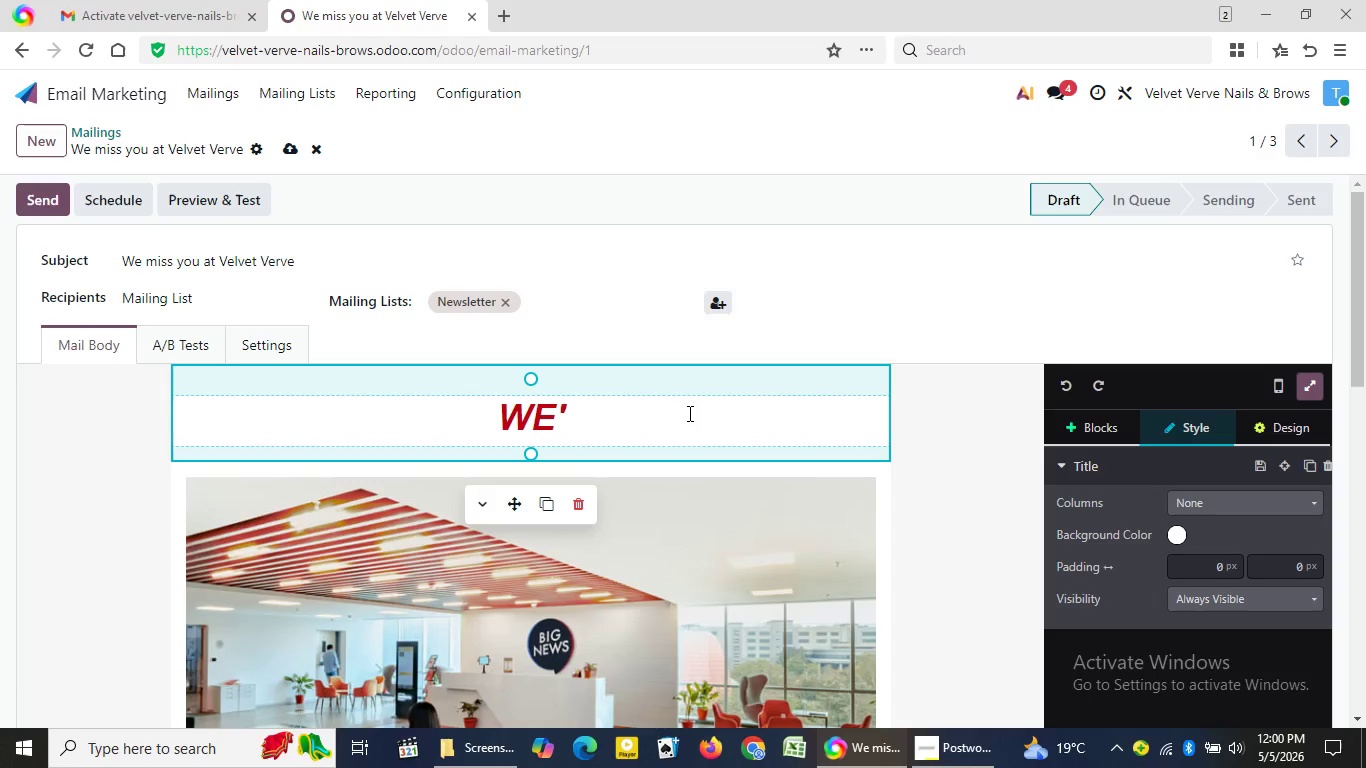 
key(Control+Z)
 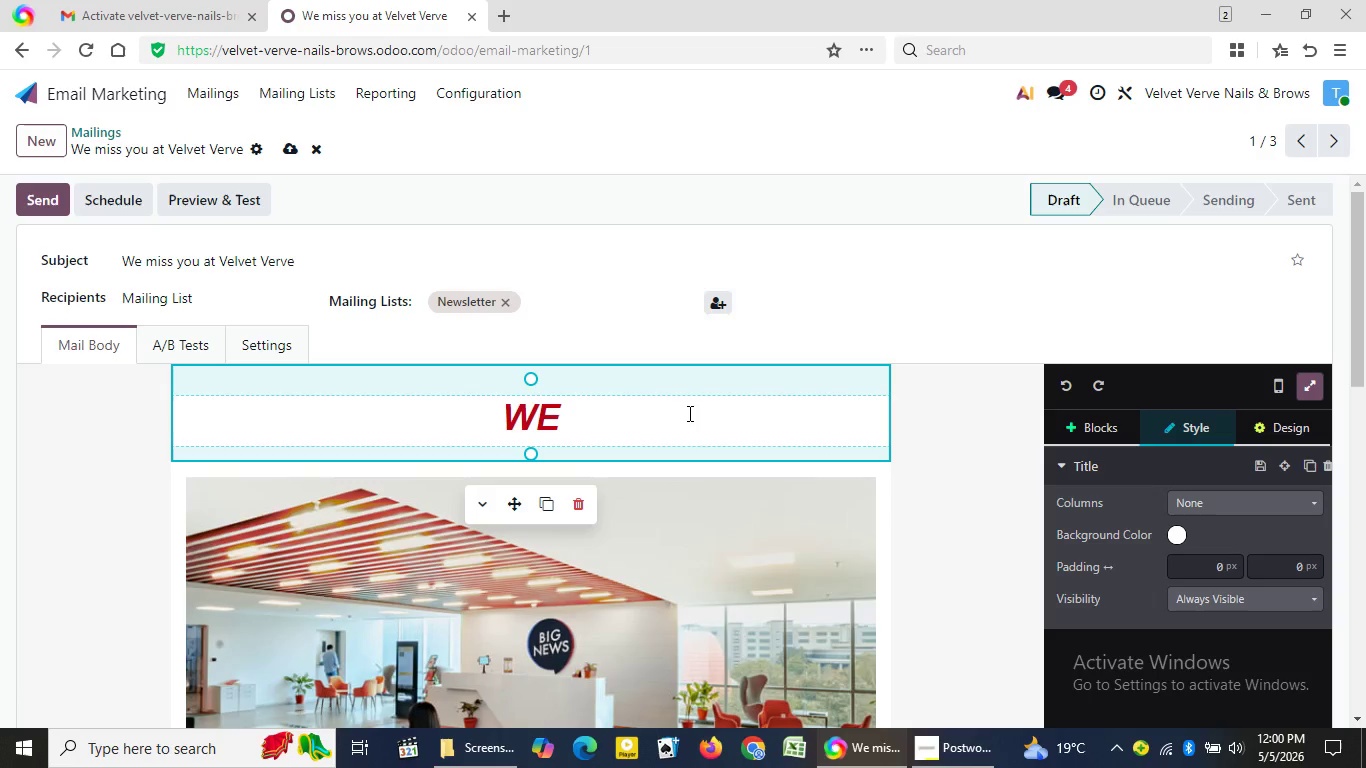 
key(Control+Z)
 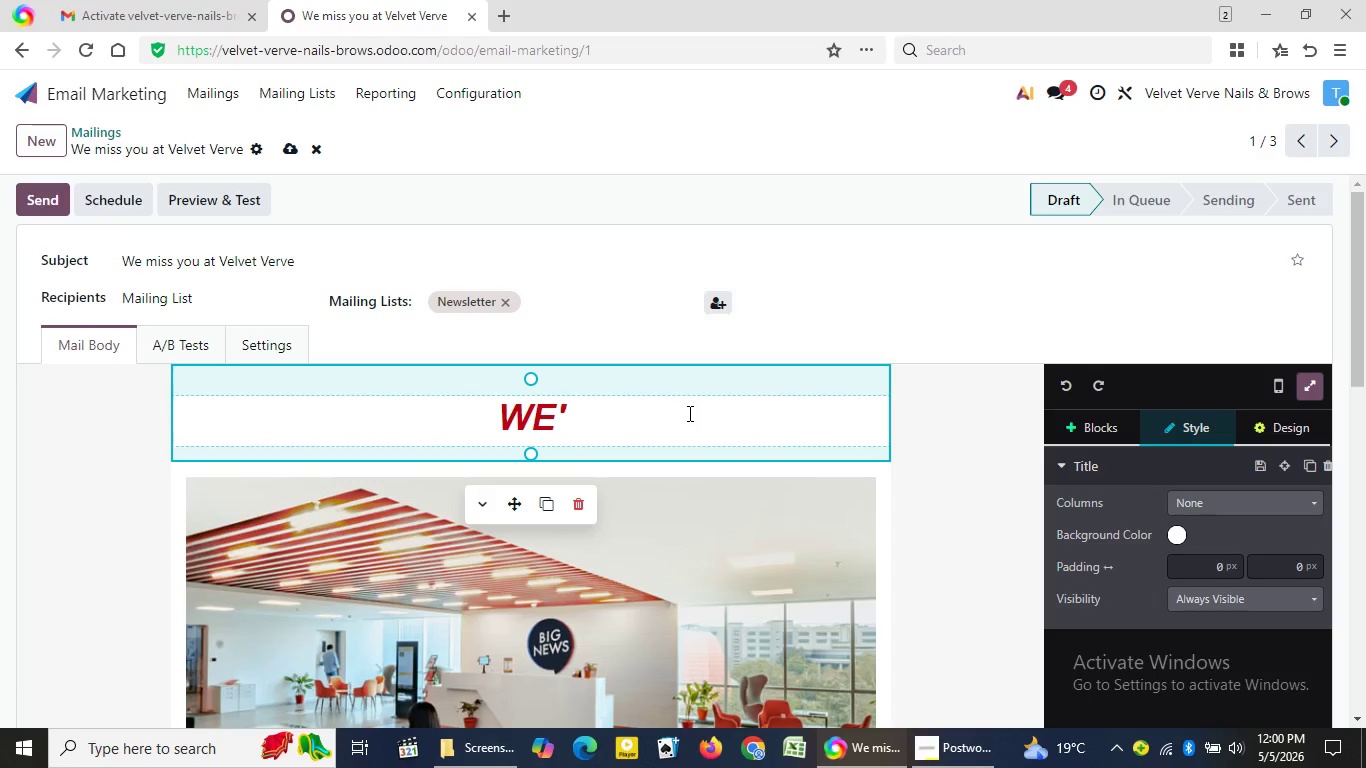 
key(Control+Z)
 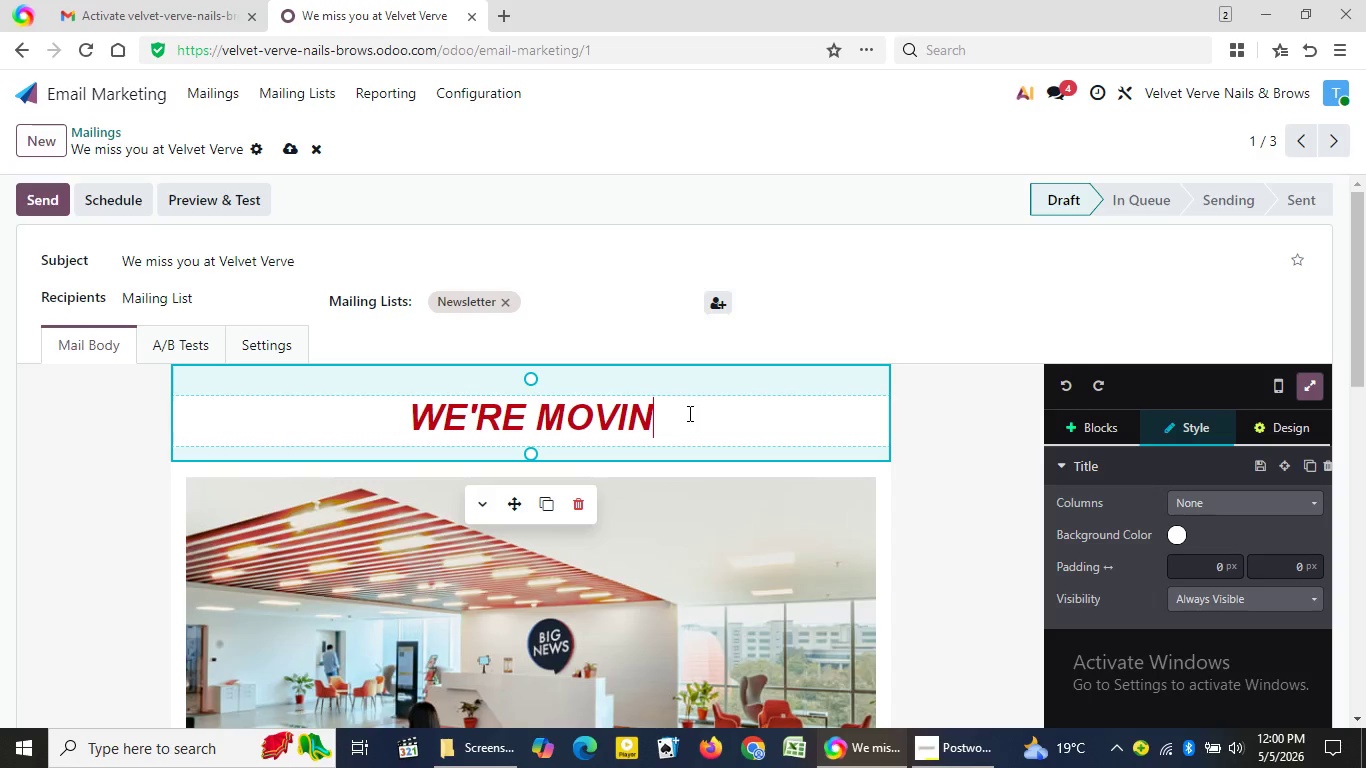 
key(Backspace)
key(Backspace)
key(Backspace)
key(Backspace)
key(Backspace)
key(Backspace)
key(Backspace)
key(Backspace)
type(VE)
 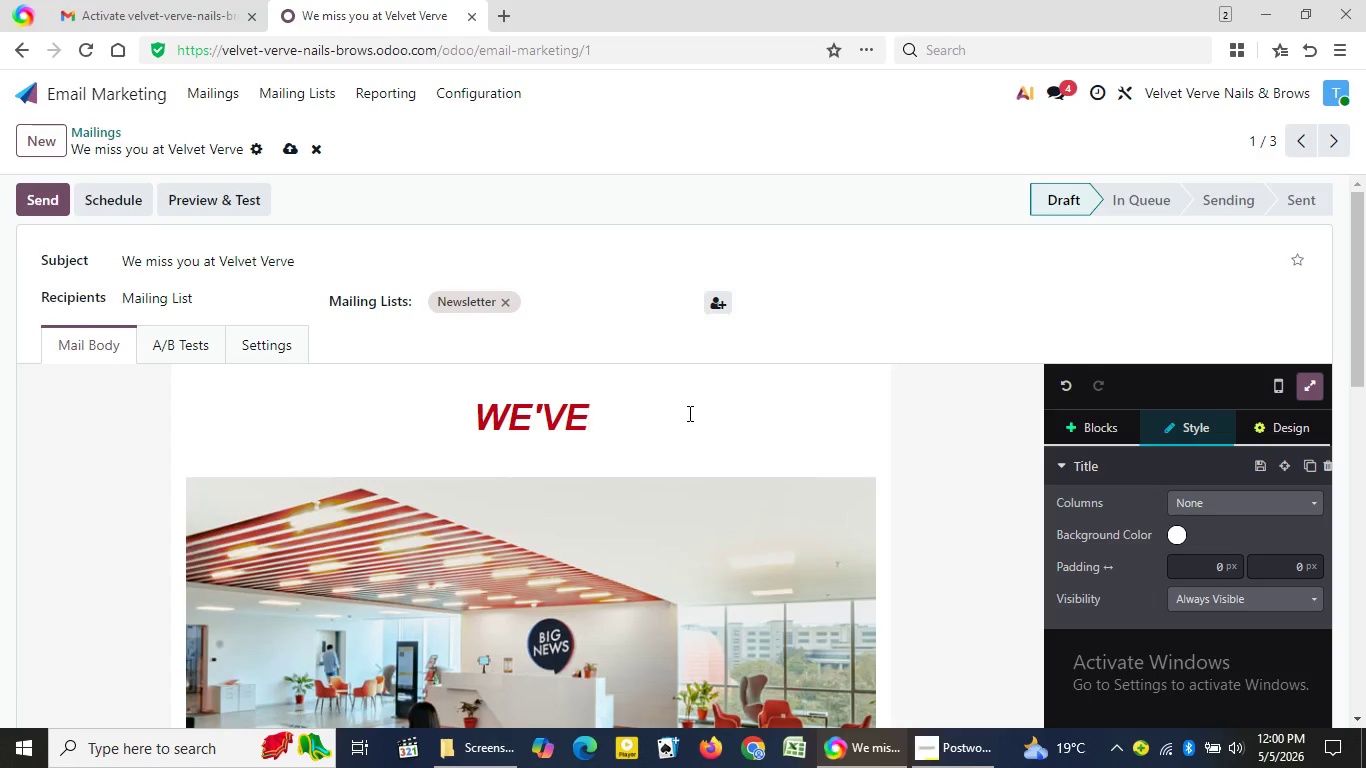 
wait(30.27)
 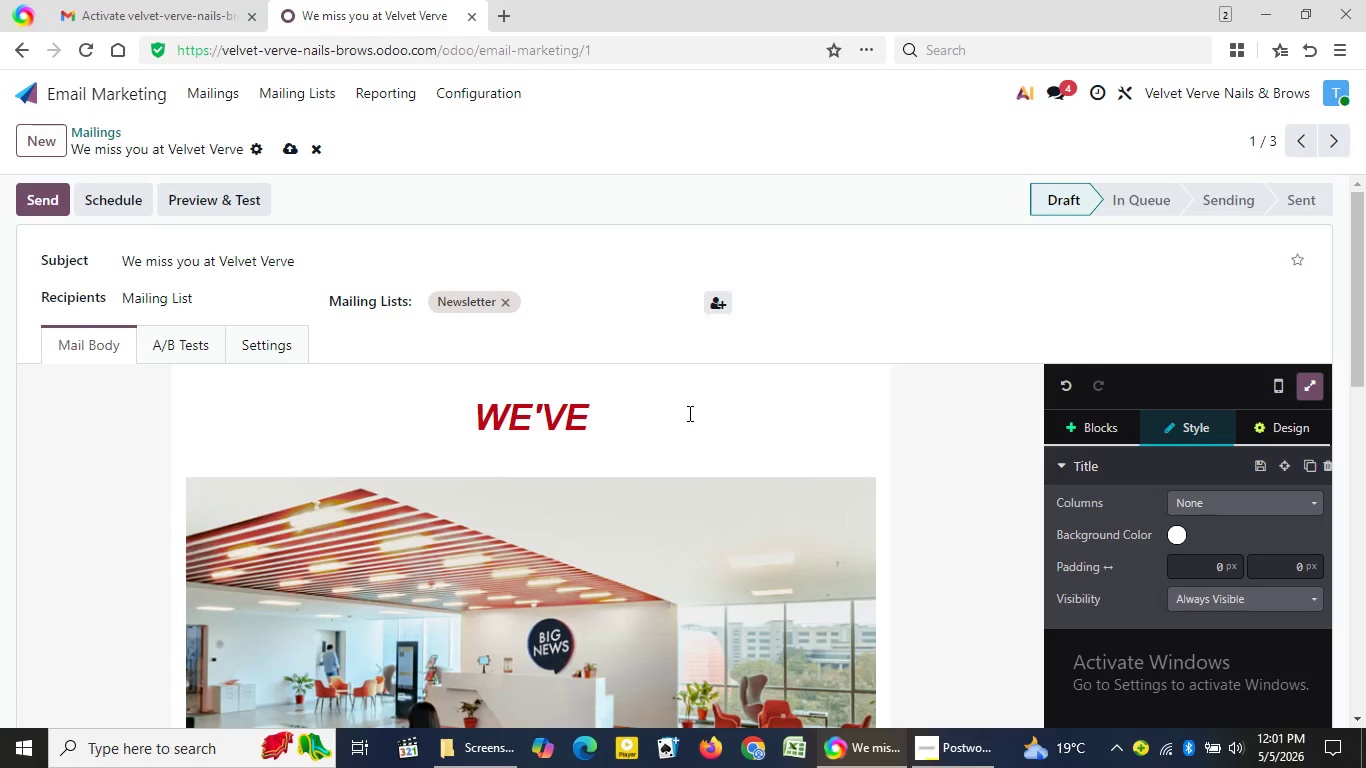 
type( BEEN THINKING ABOUT YOU)
 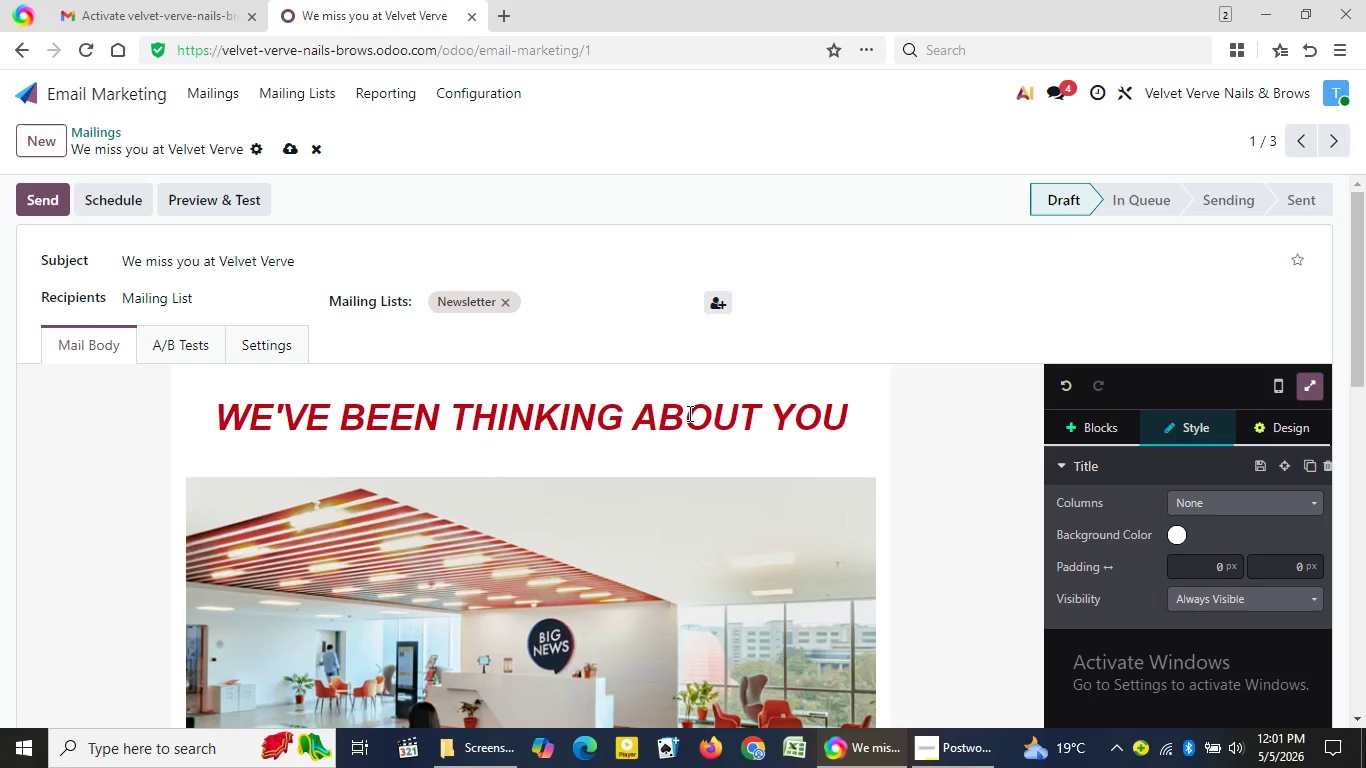 
left_click([954, 464])
 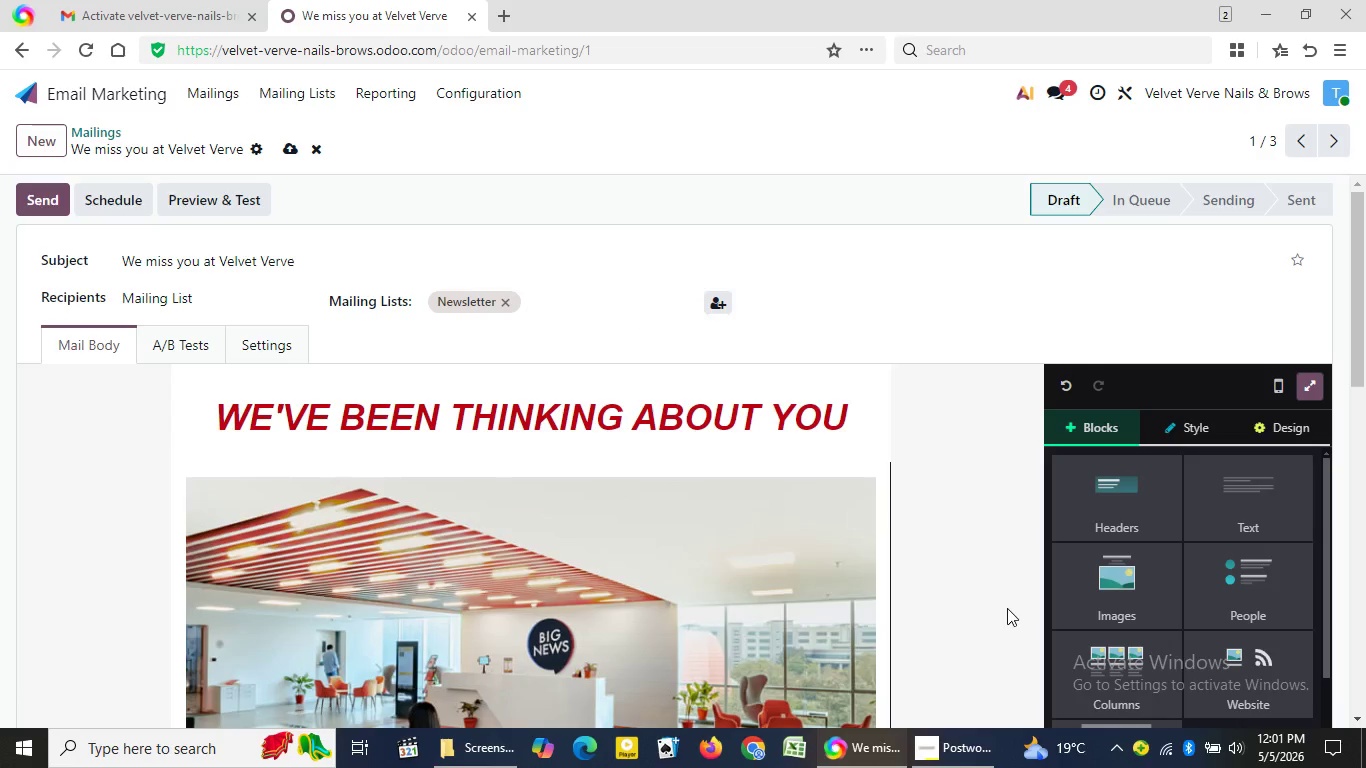 
wait(7.59)
 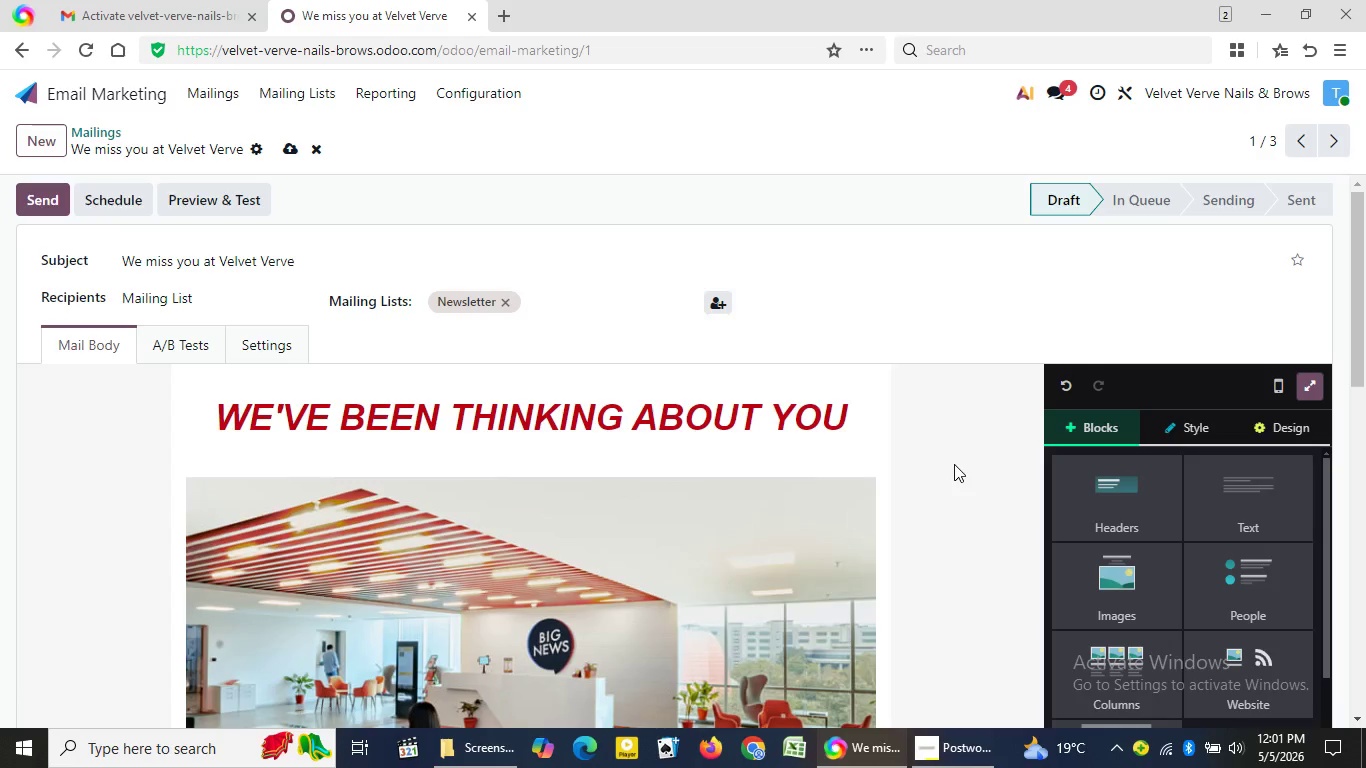 
double_click([1358, 722])
 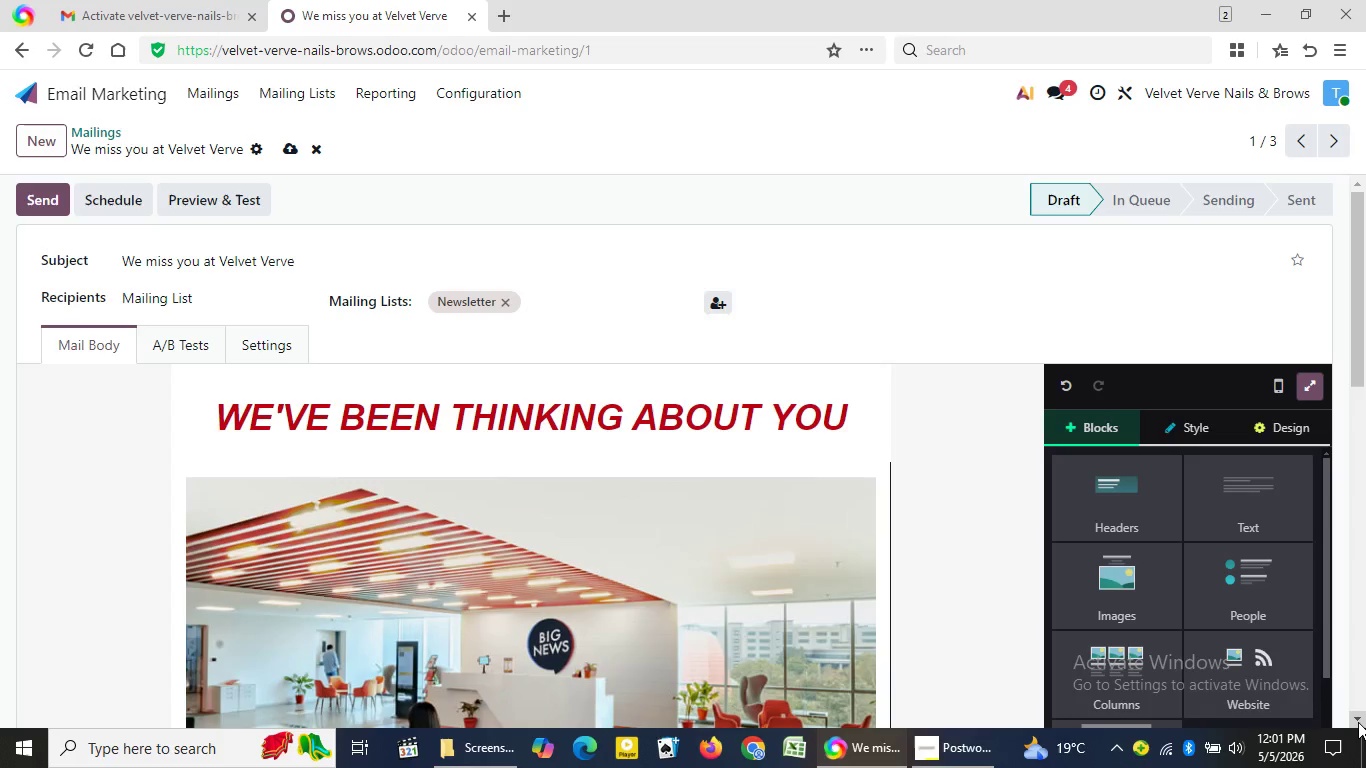 
triple_click([1358, 722])
 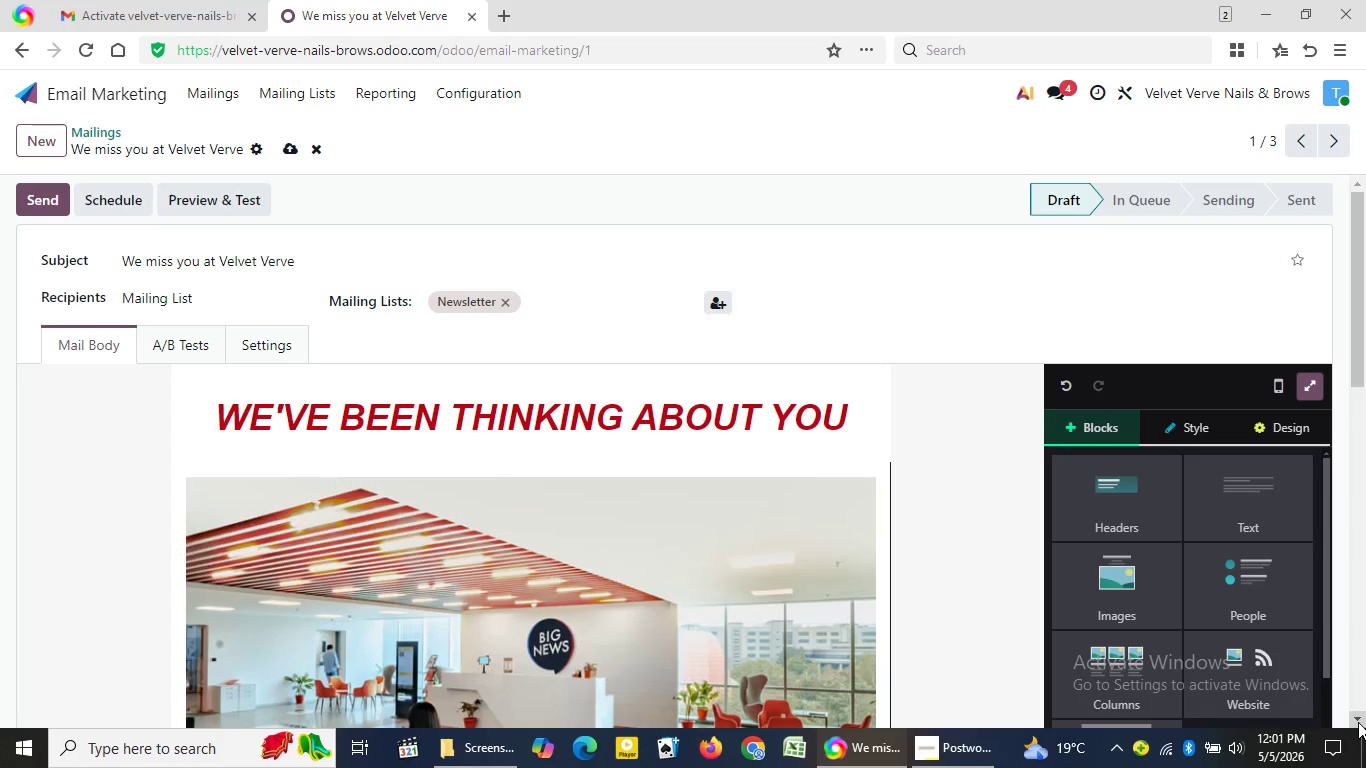 
triple_click([1358, 722])
 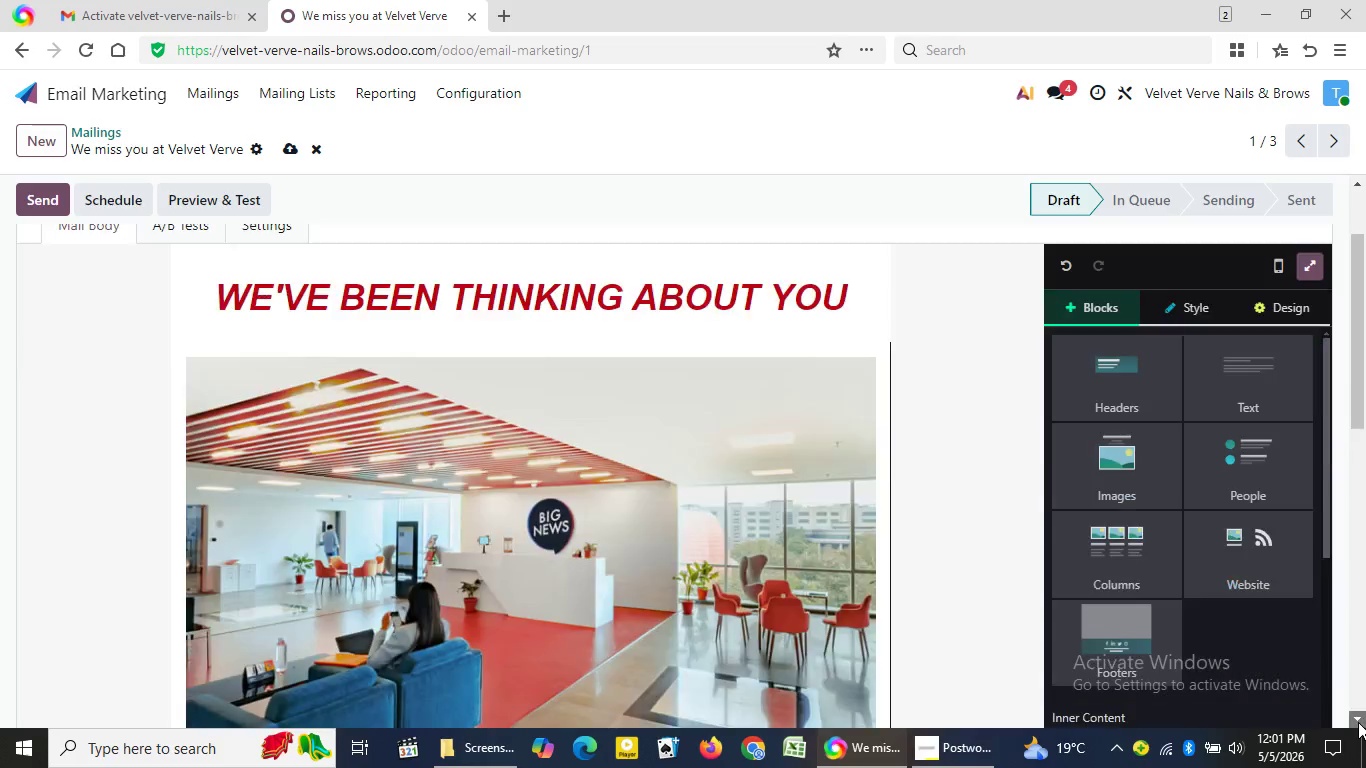 
triple_click([1358, 722])
 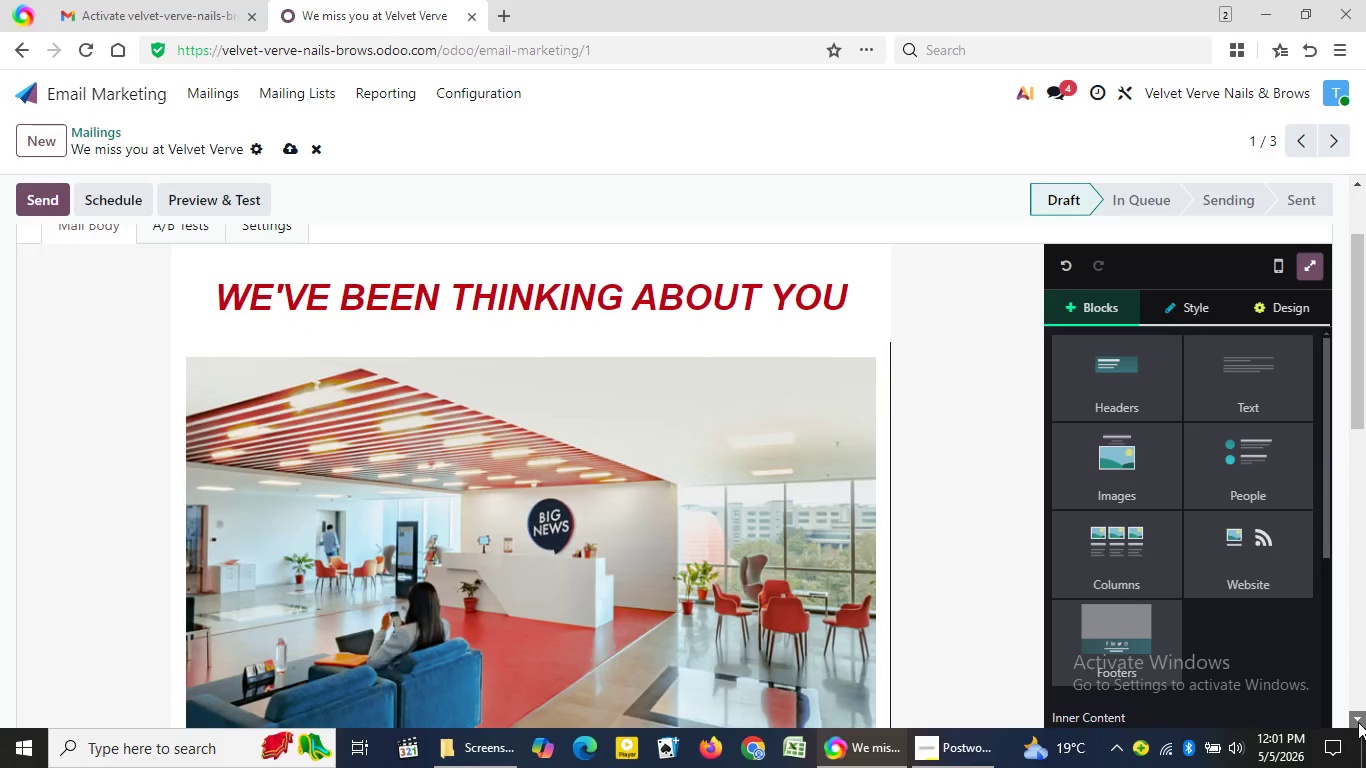 
triple_click([1358, 722])
 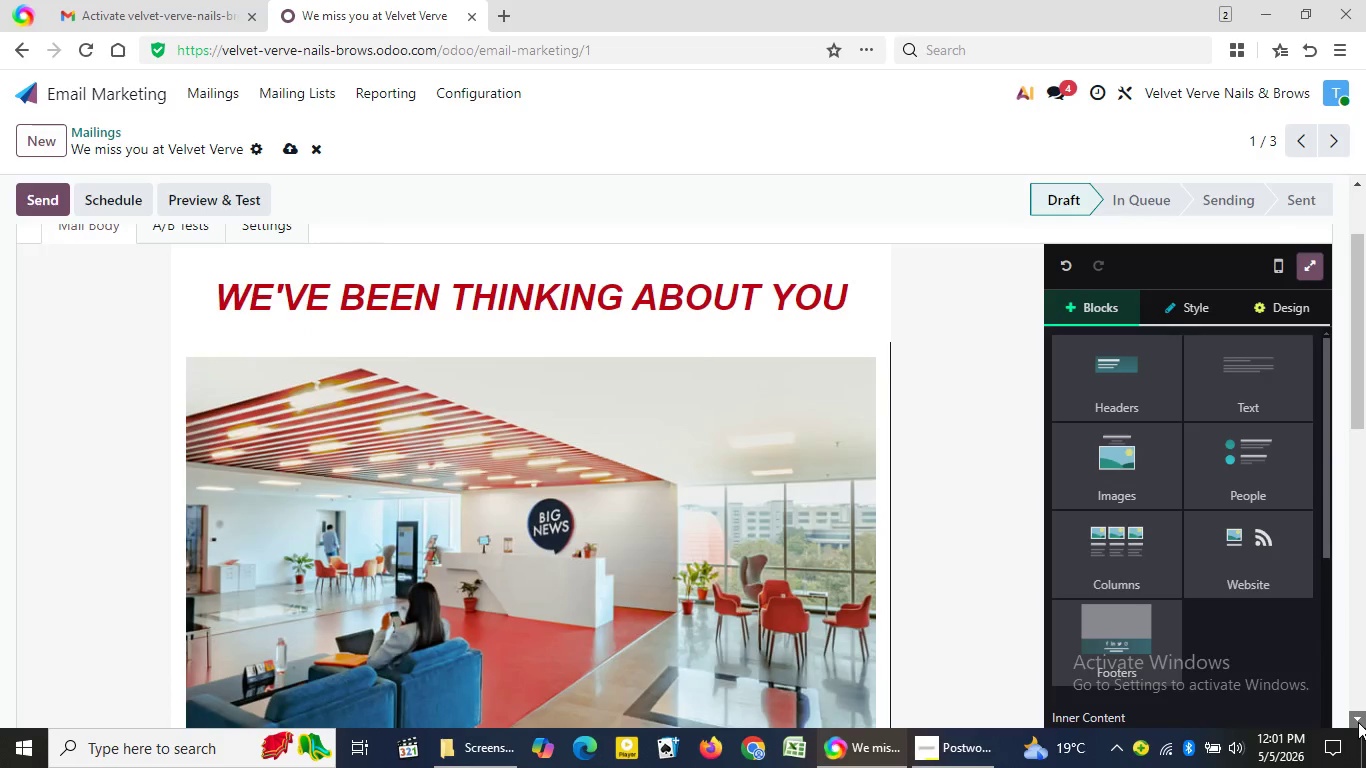 
triple_click([1358, 722])
 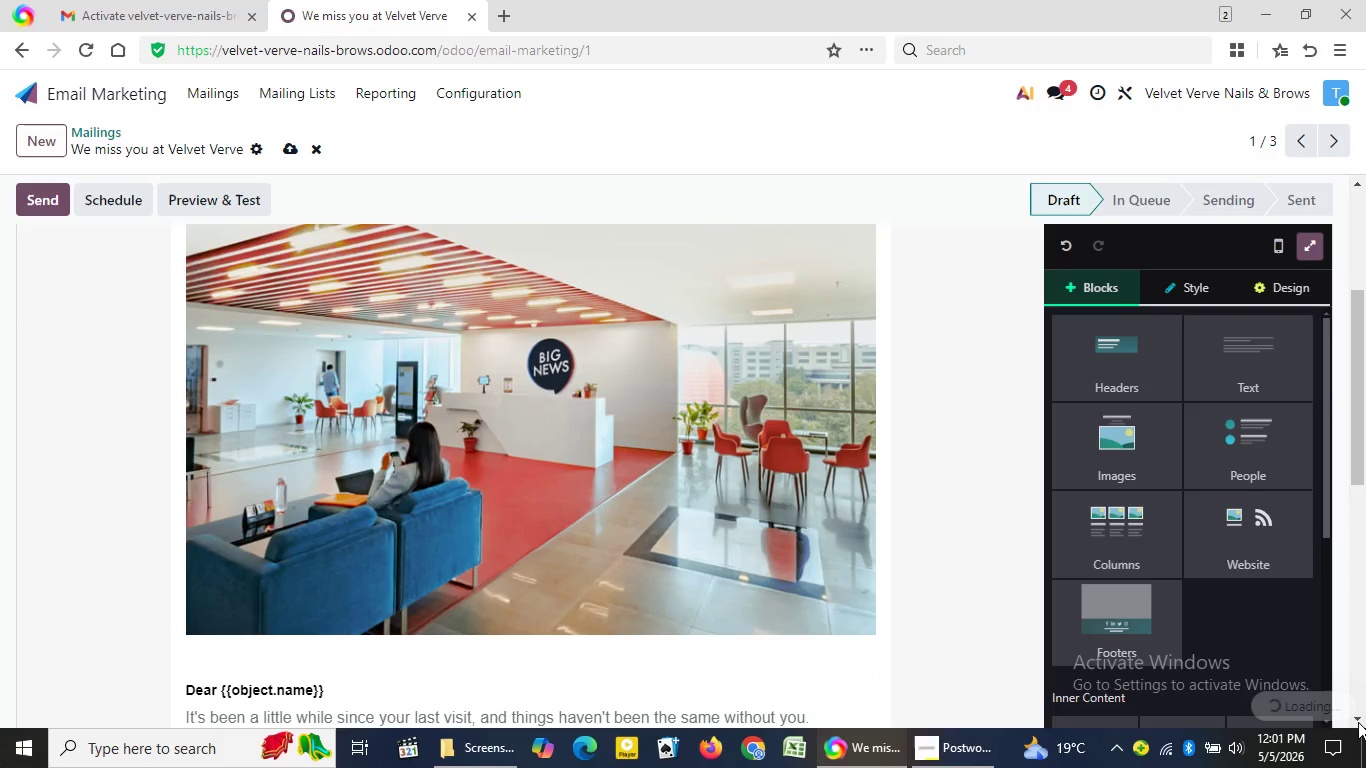 
left_click([1358, 722])
 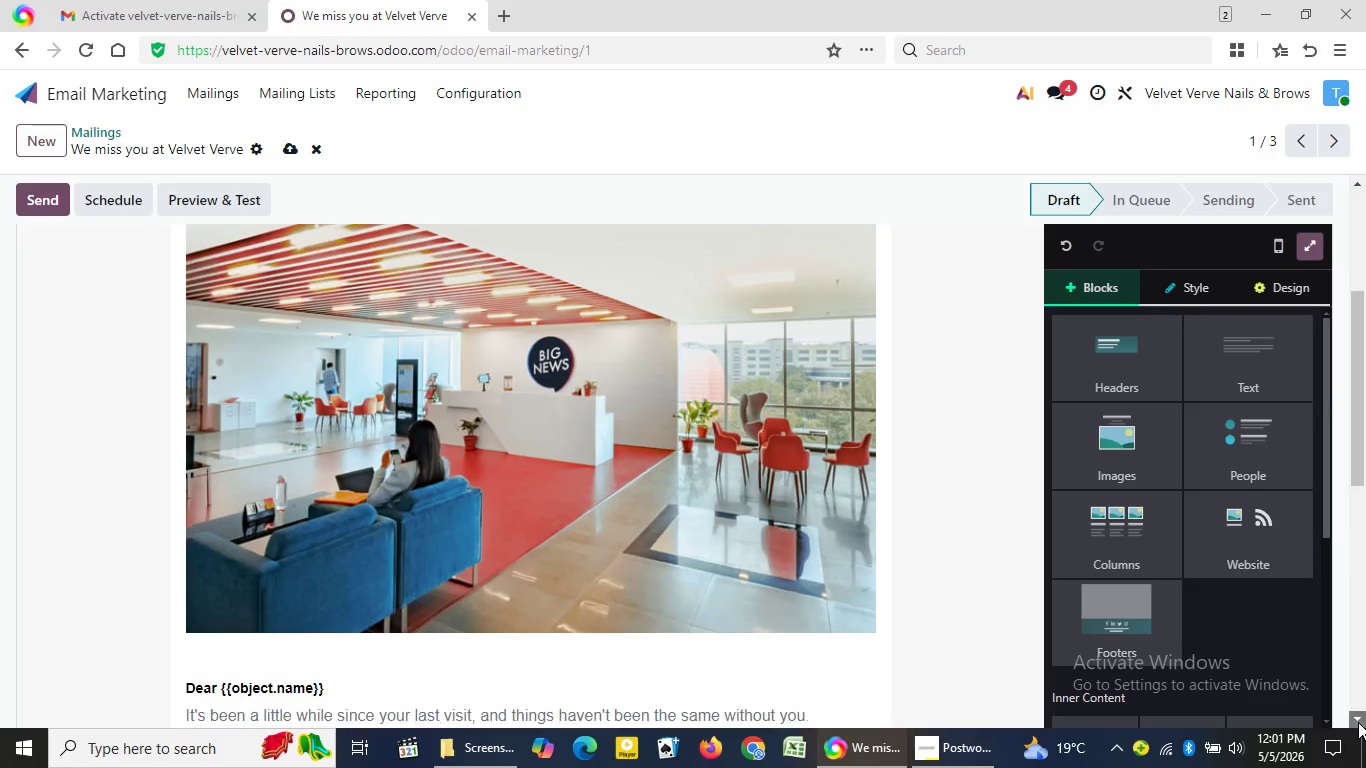 
double_click([1358, 722])
 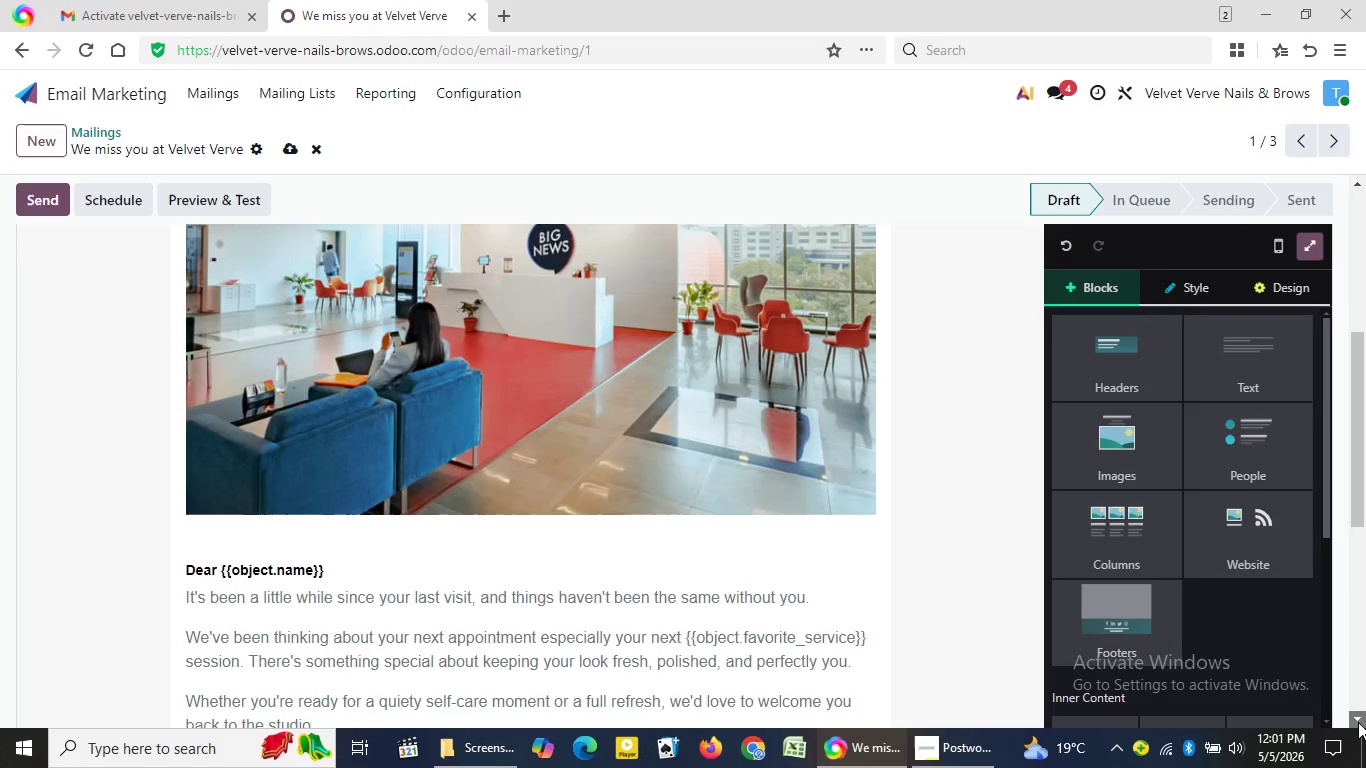 
triple_click([1358, 722])
 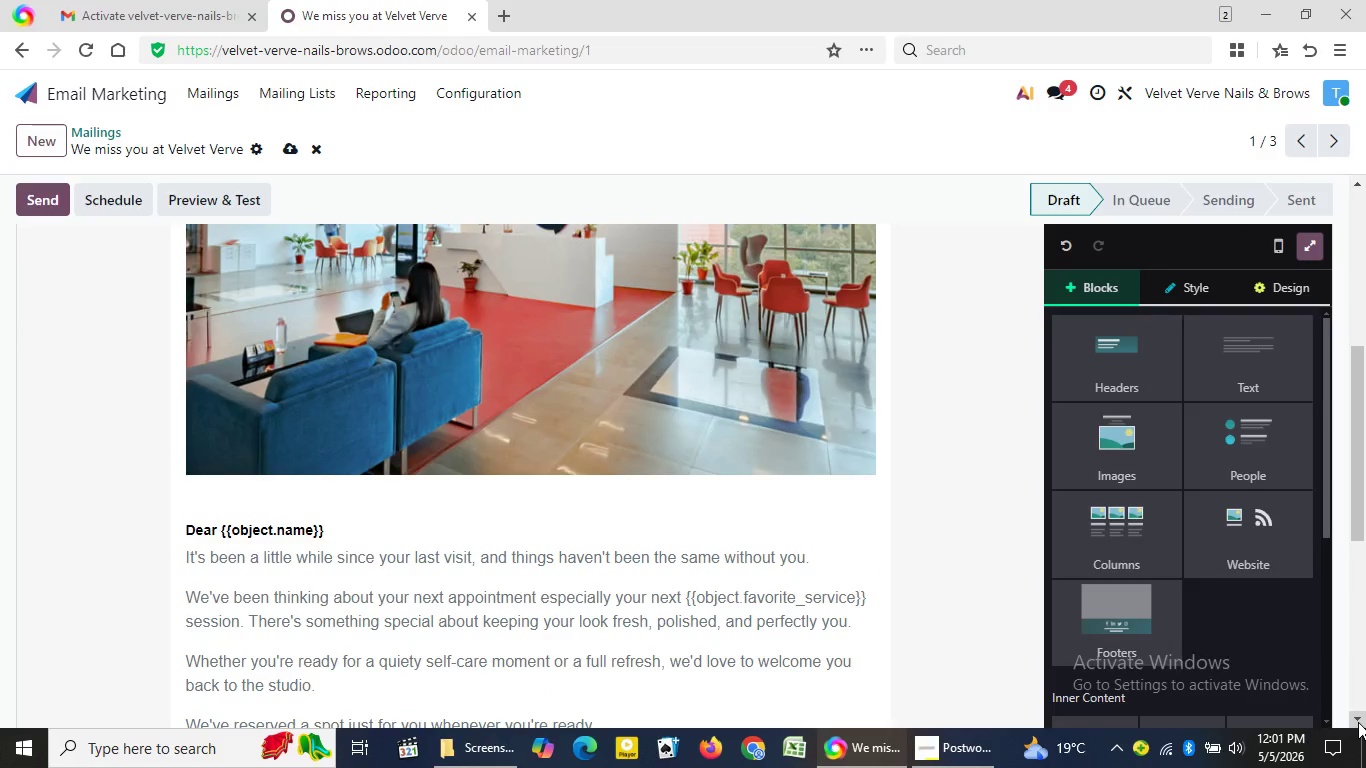 
left_click([1358, 722])
 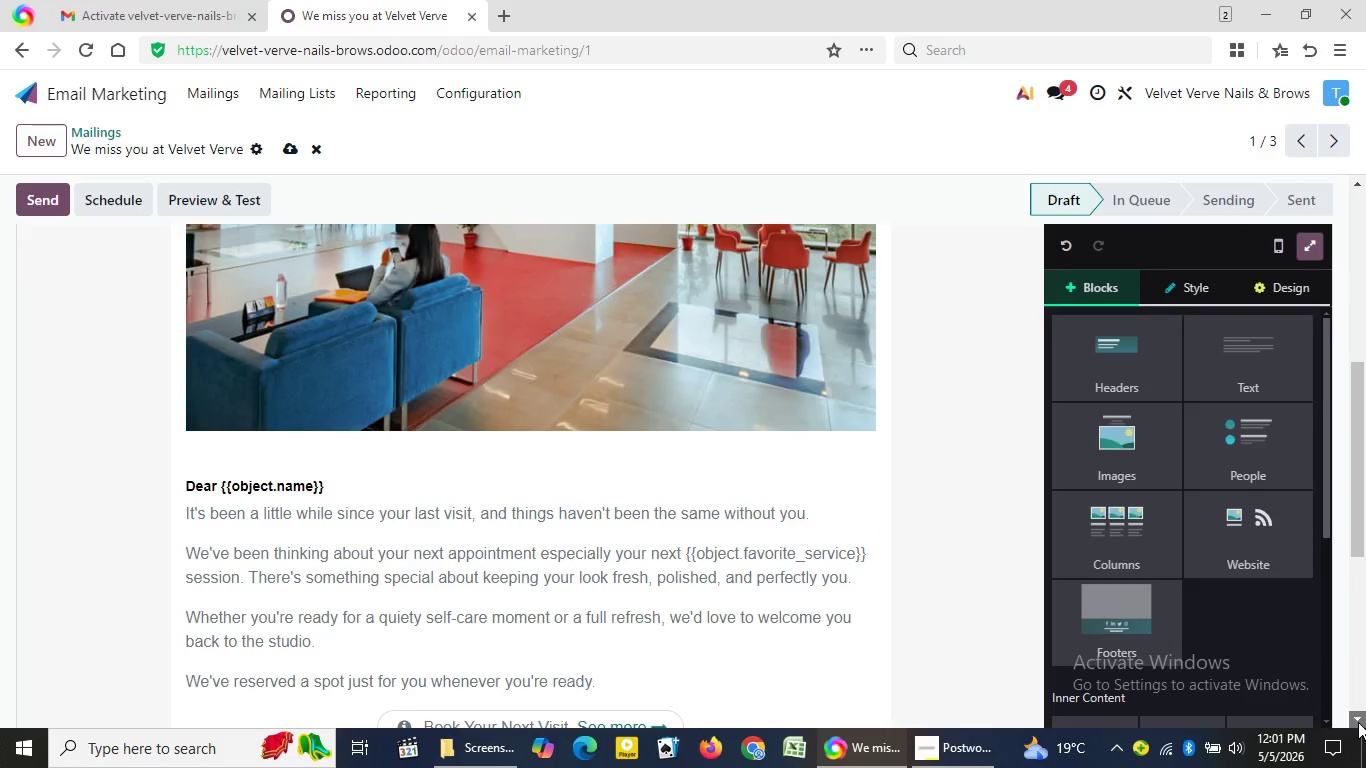 
double_click([1358, 722])
 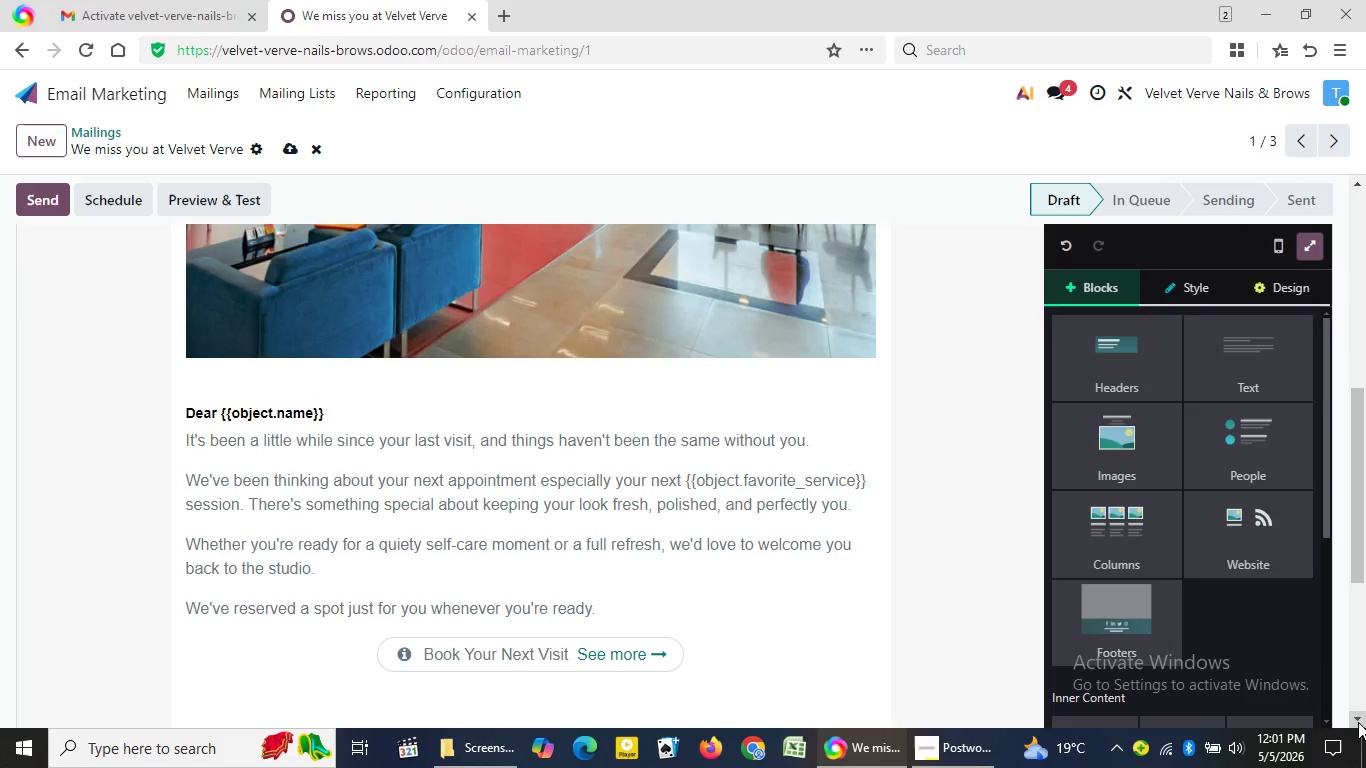 
triple_click([1358, 722])
 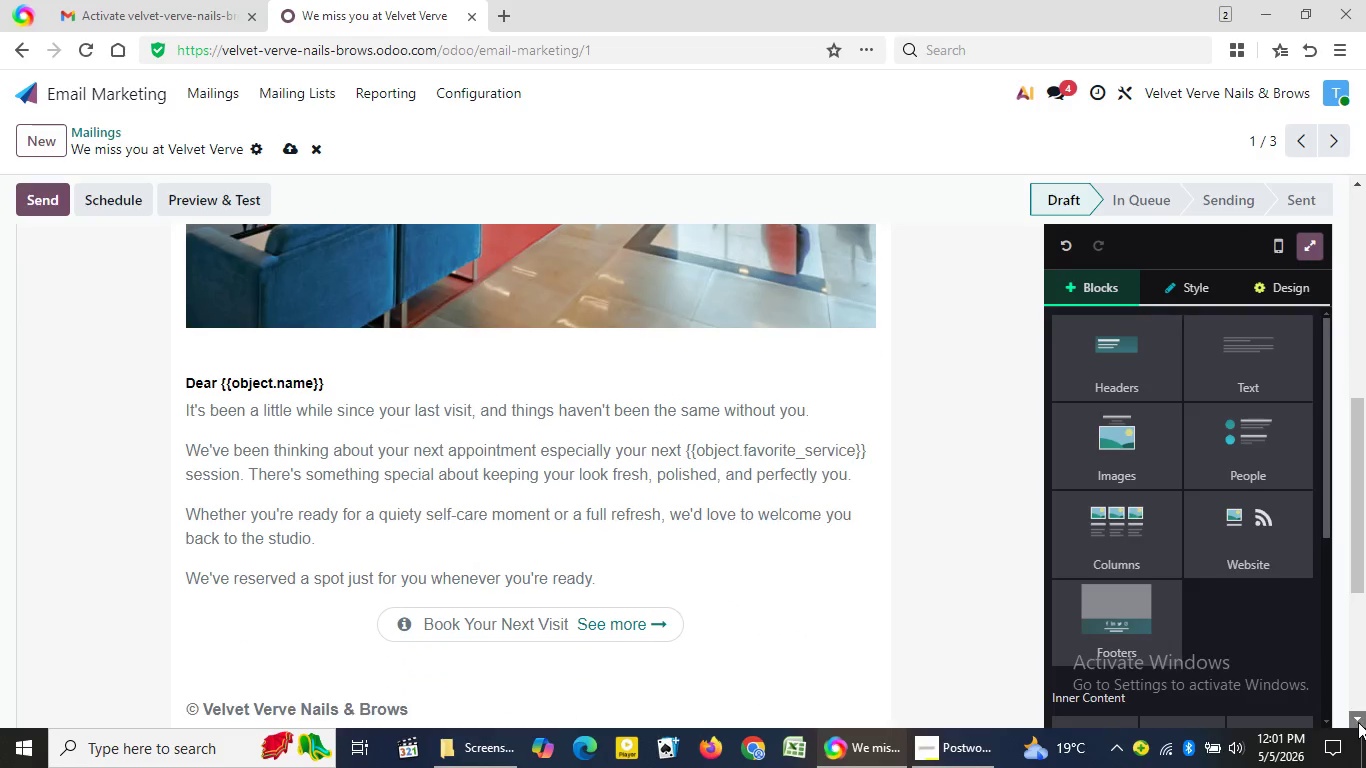 
triple_click([1358, 722])
 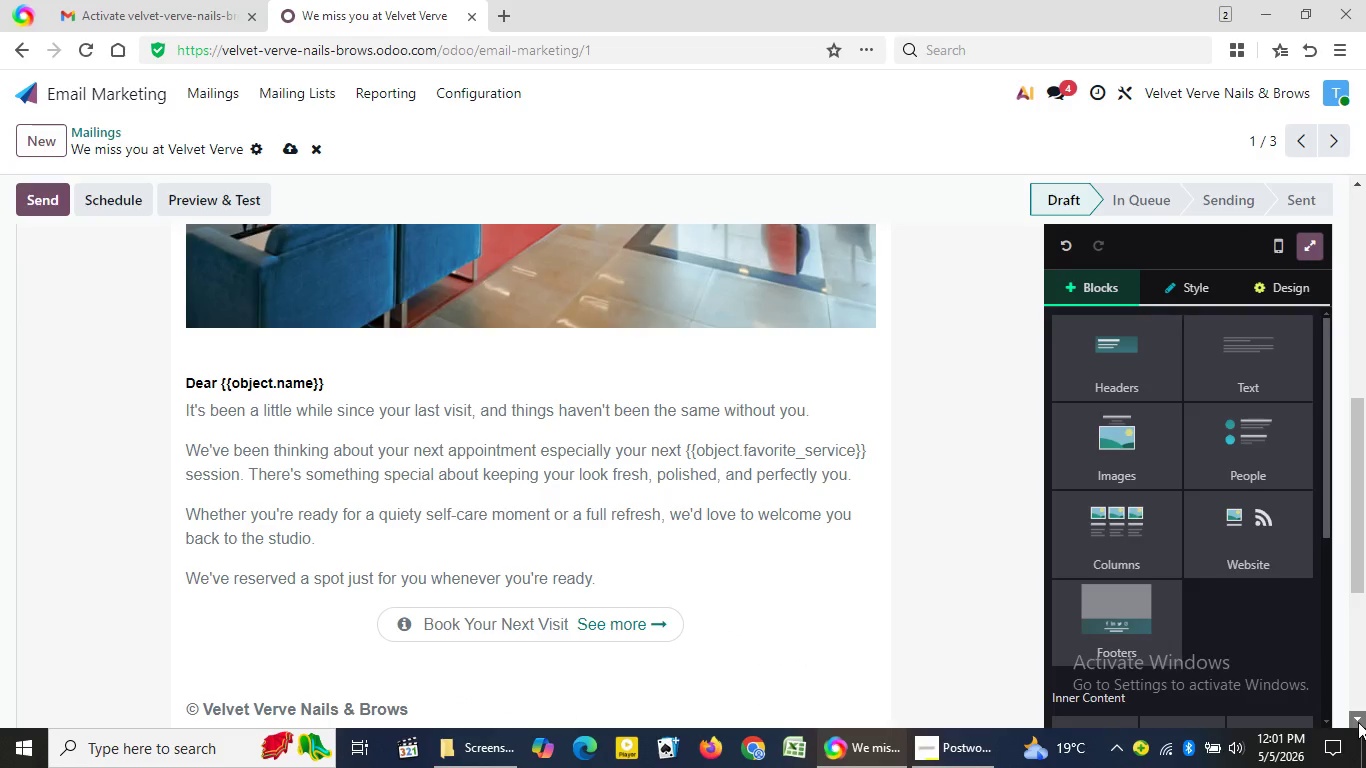 
triple_click([1358, 722])
 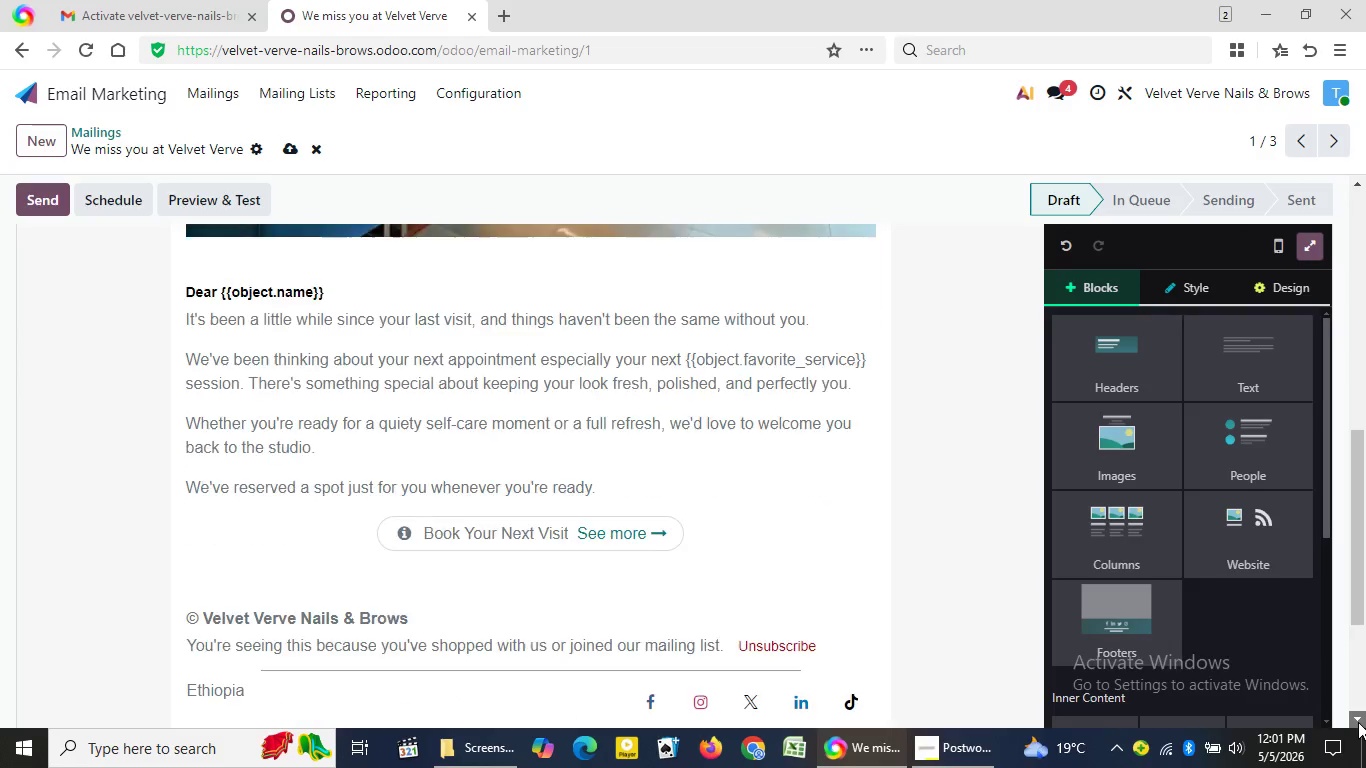 
triple_click([1358, 722])
 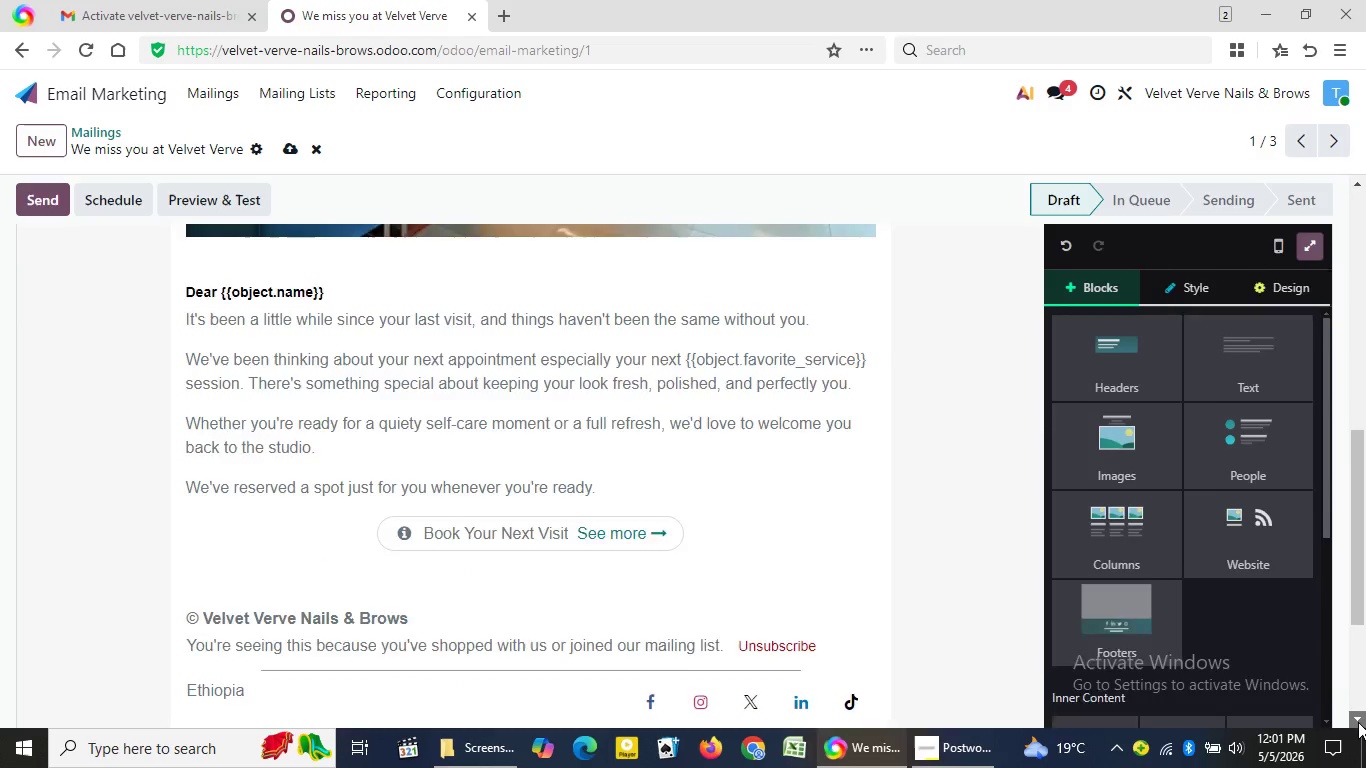 
triple_click([1358, 722])
 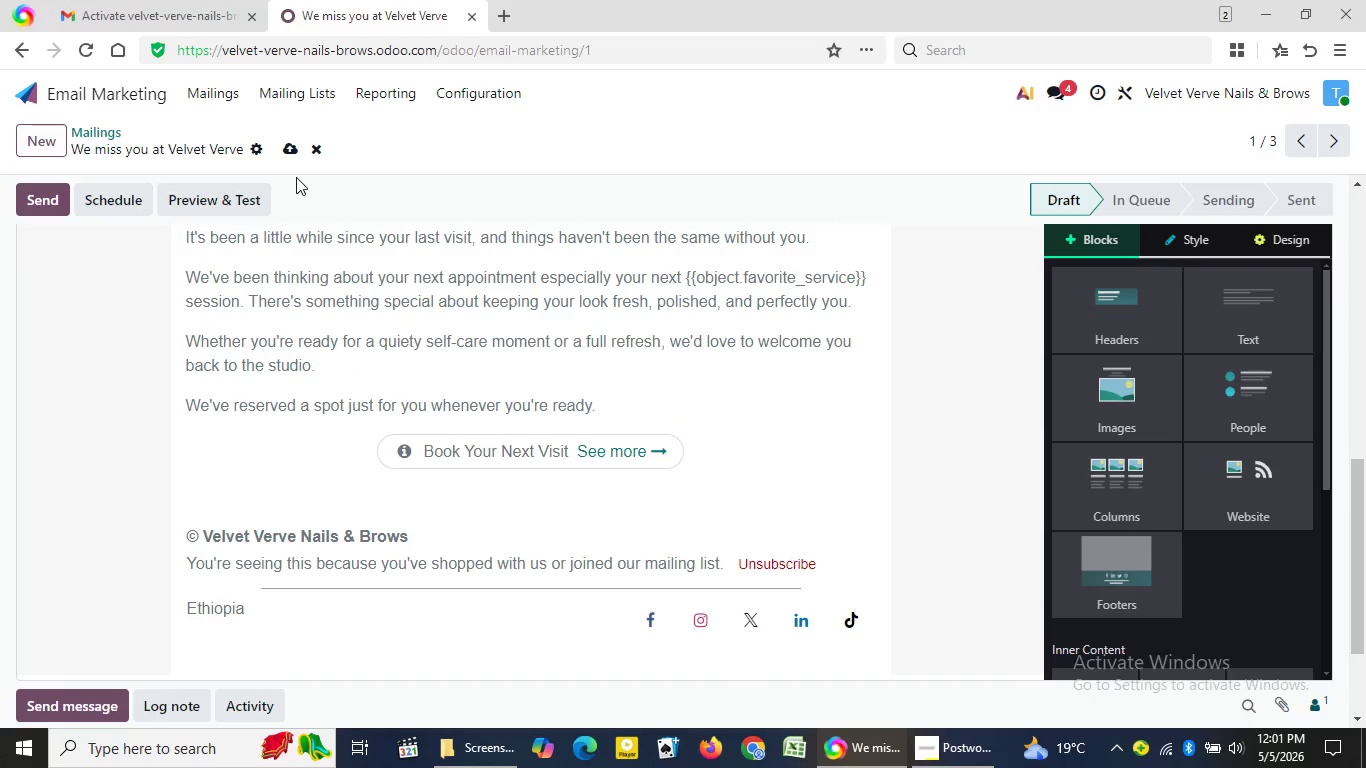 
left_click([286, 153])
 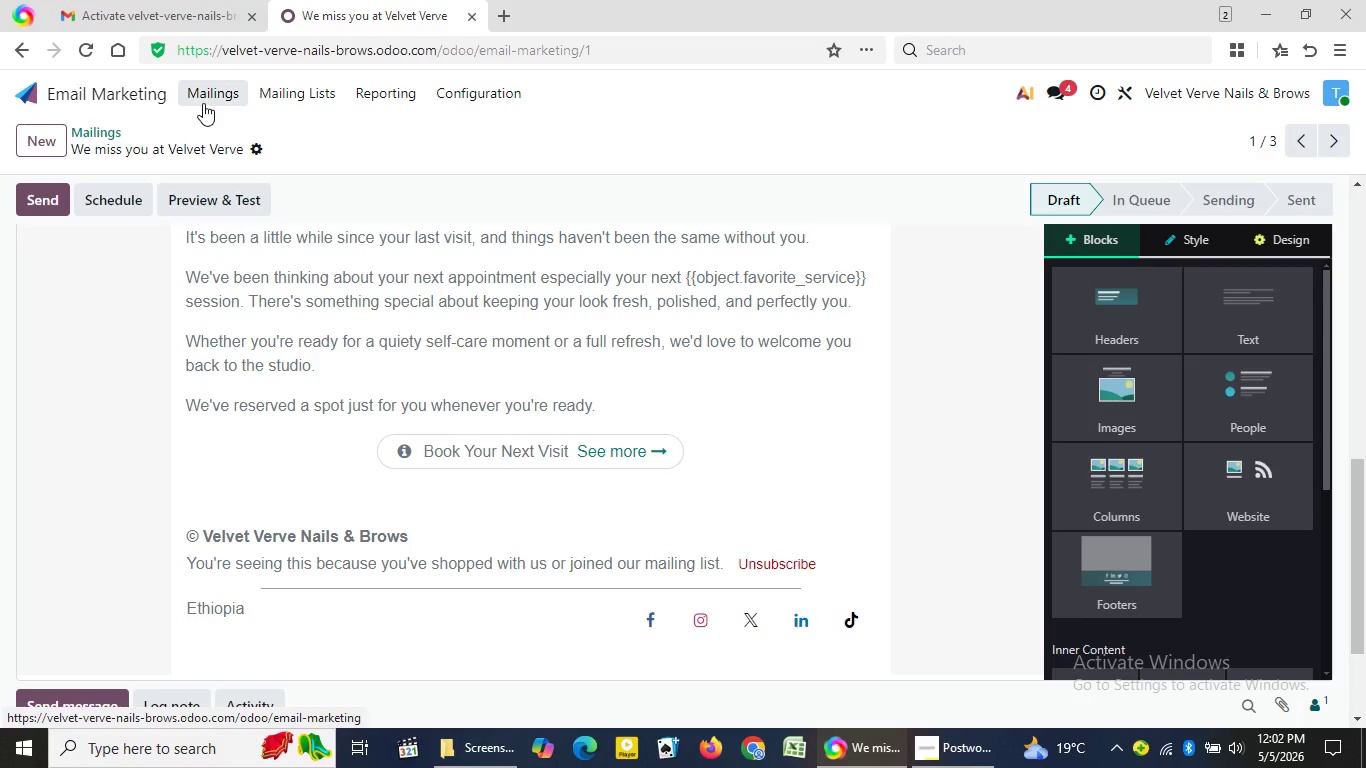 
wait(7.16)
 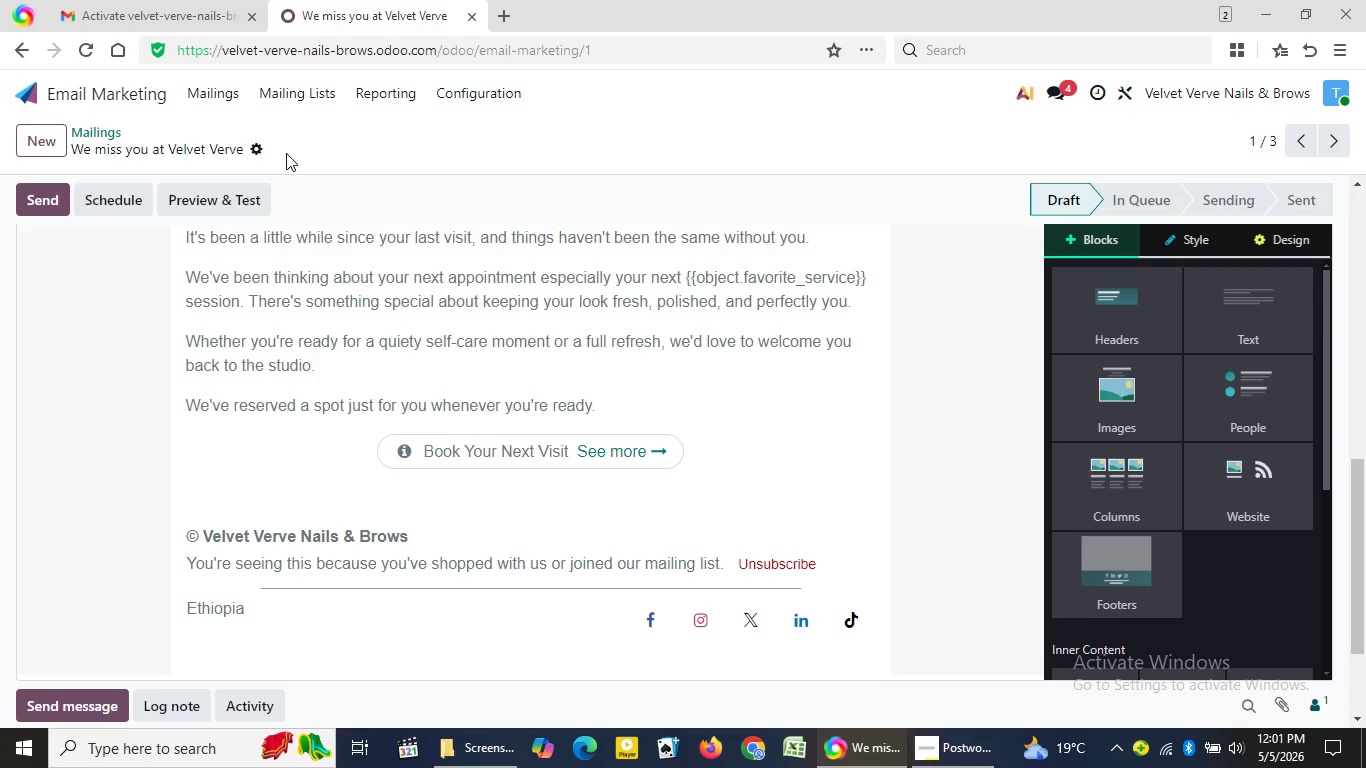 
left_click([203, 103])
 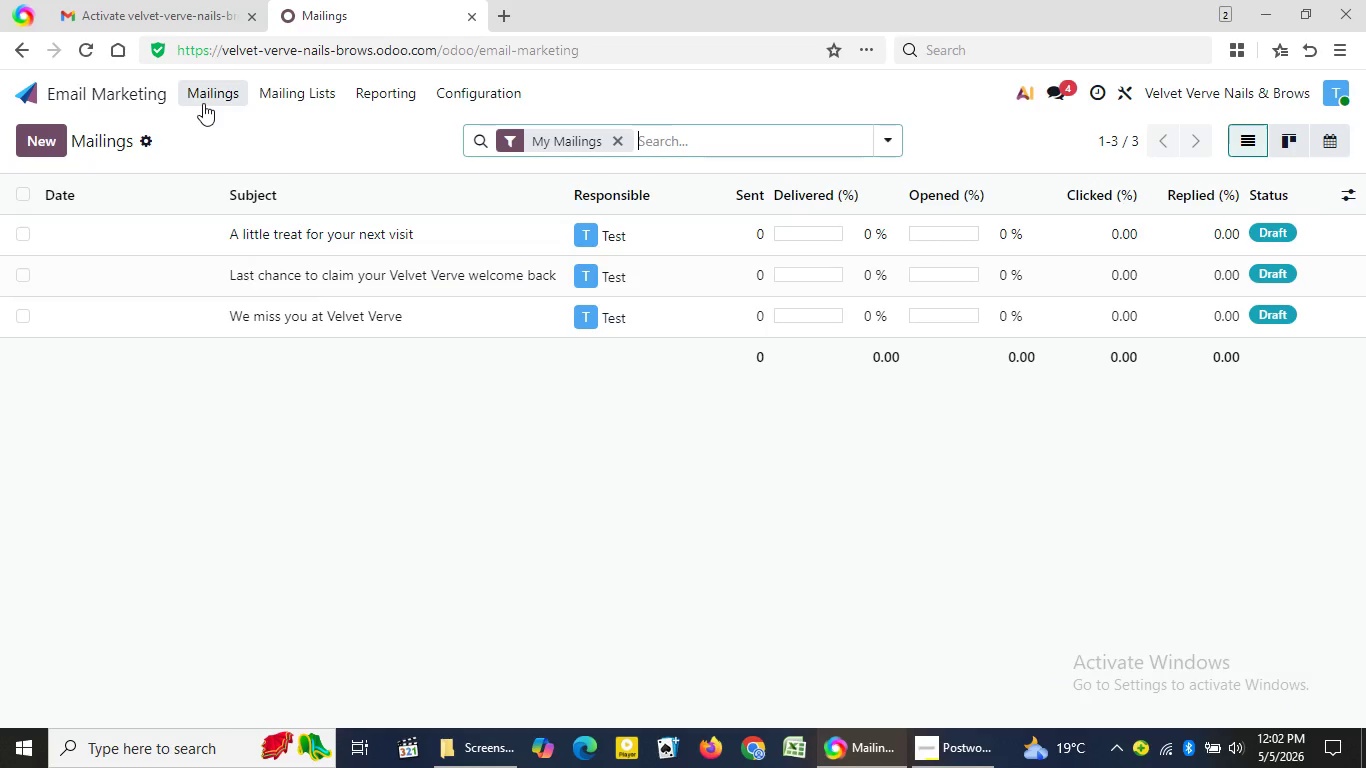 
left_click([301, 233])
 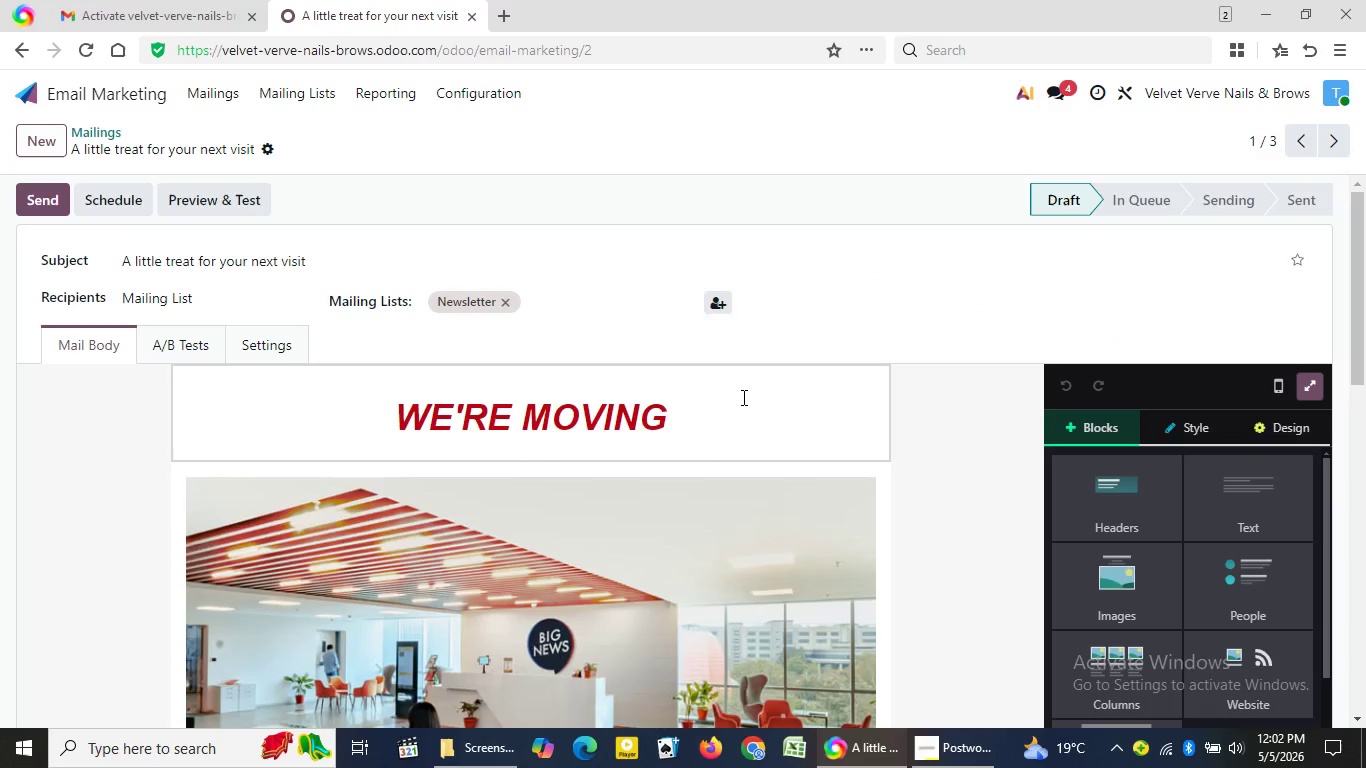 
wait(5.7)
 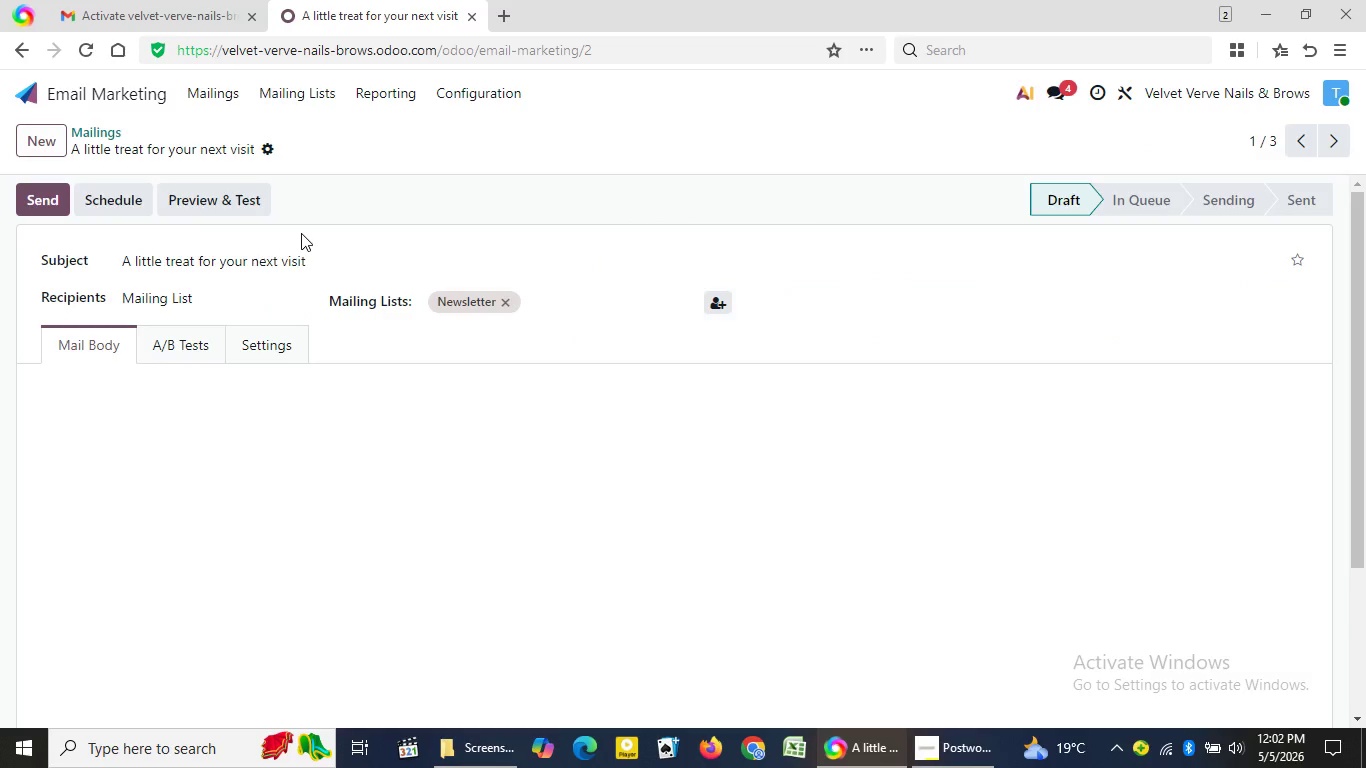 
left_click([739, 400])
 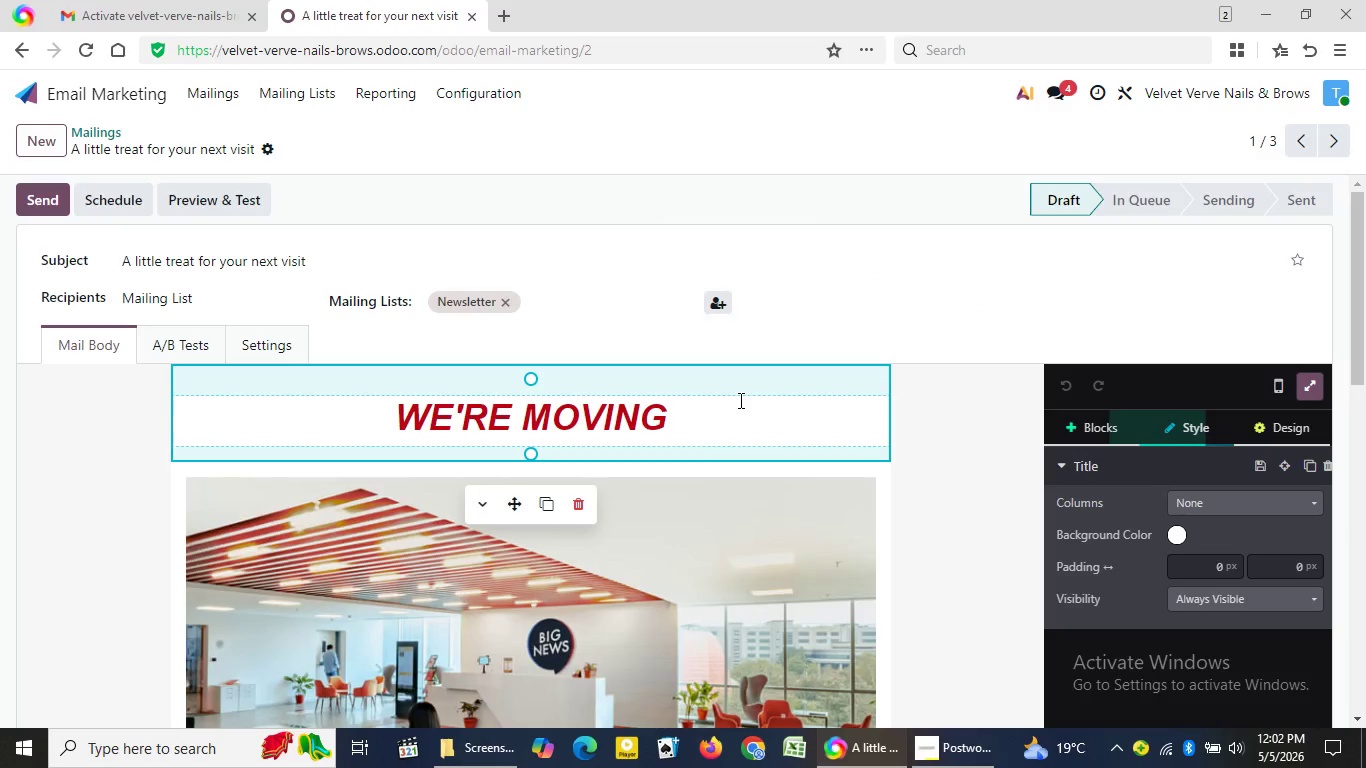 
key(Backspace)
 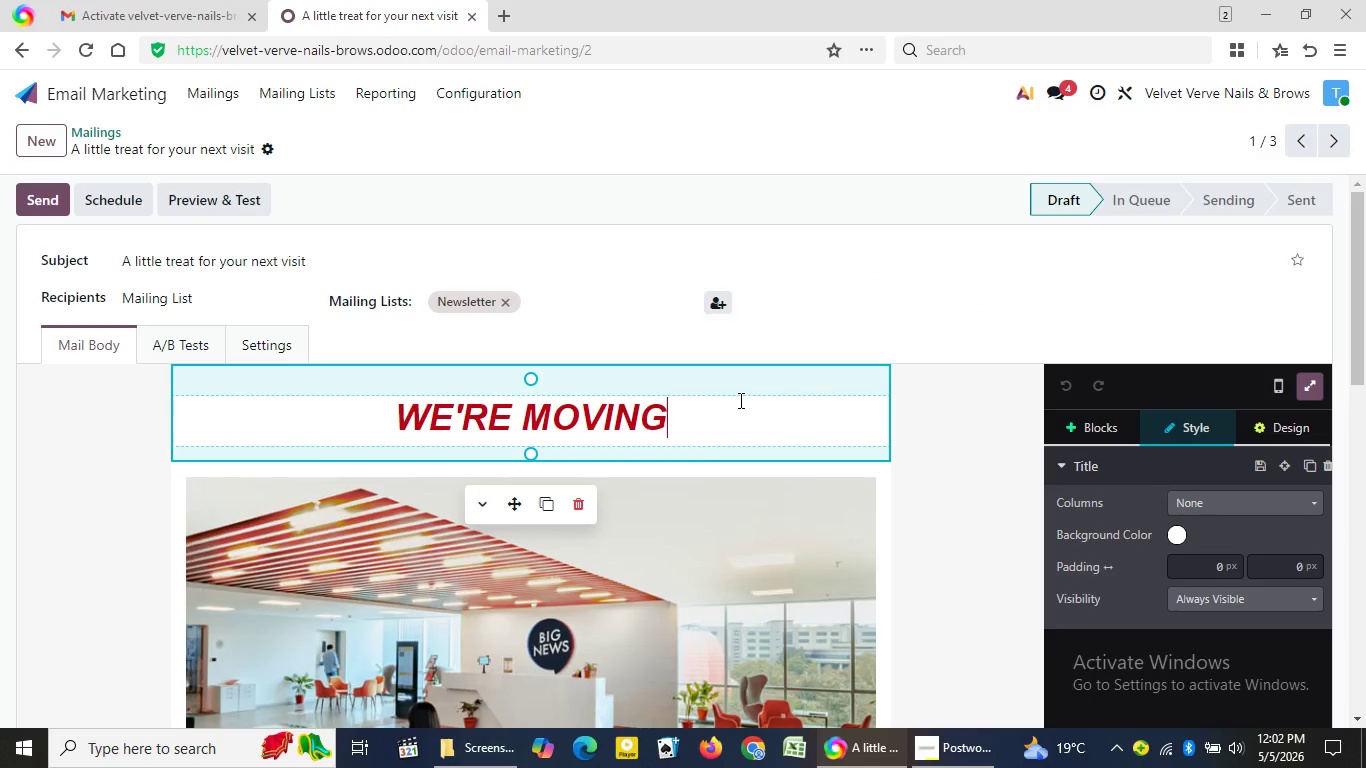 
key(Backspace)
 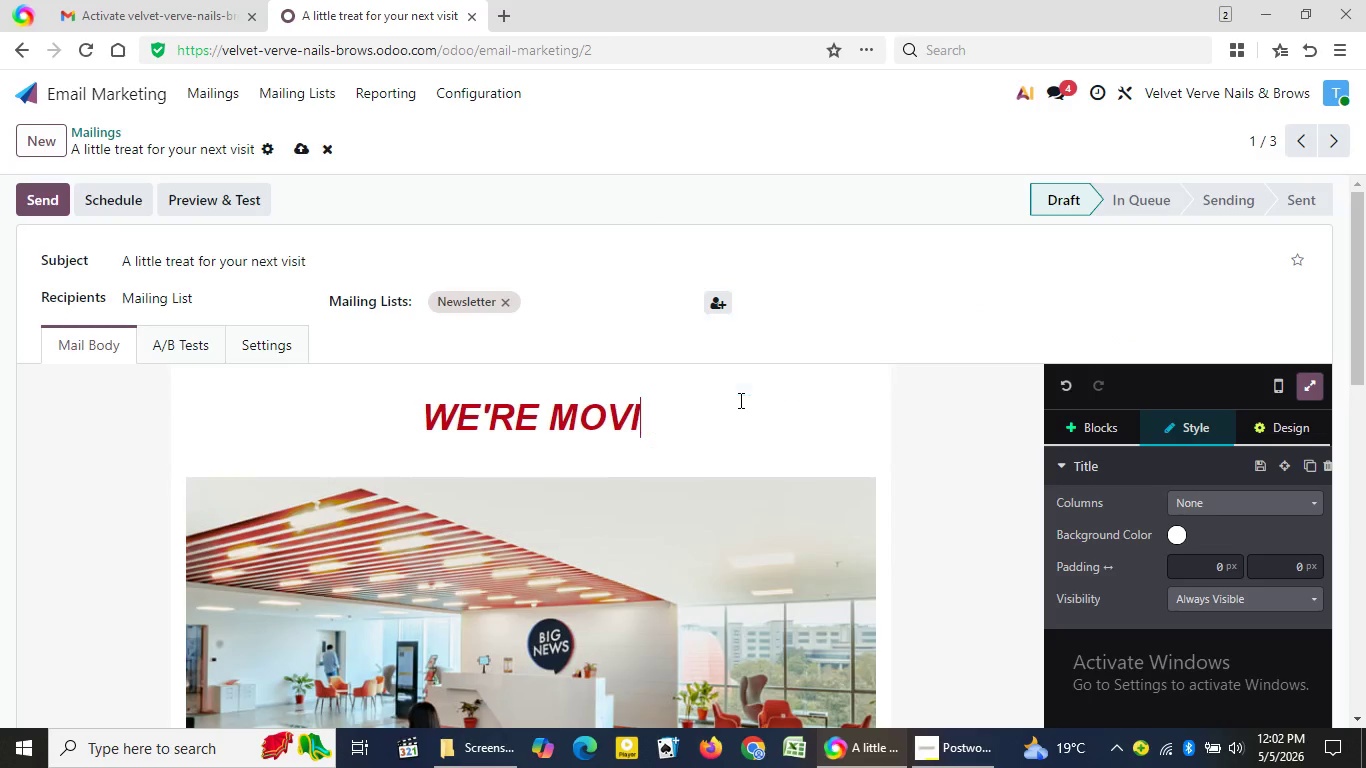 
key(Backspace)
 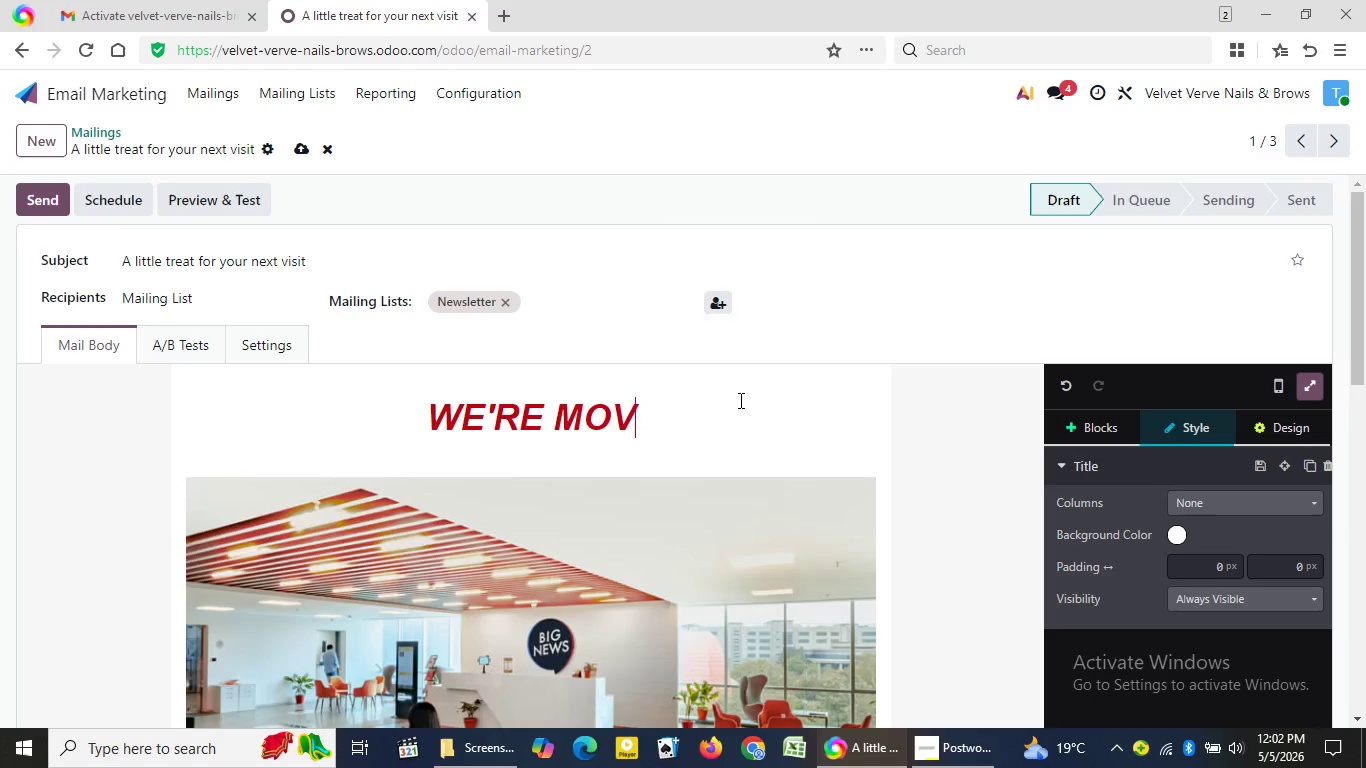 
key(Backspace)
 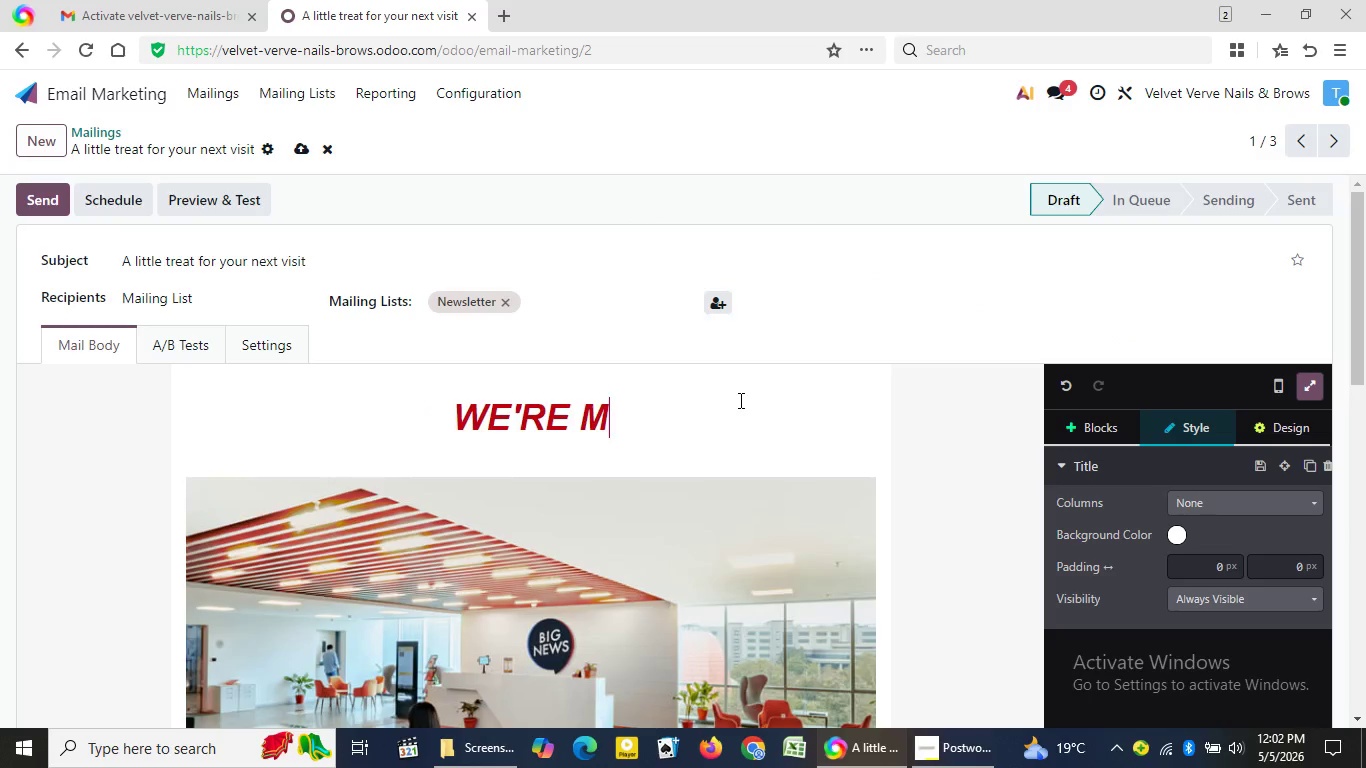 
key(Backspace)
 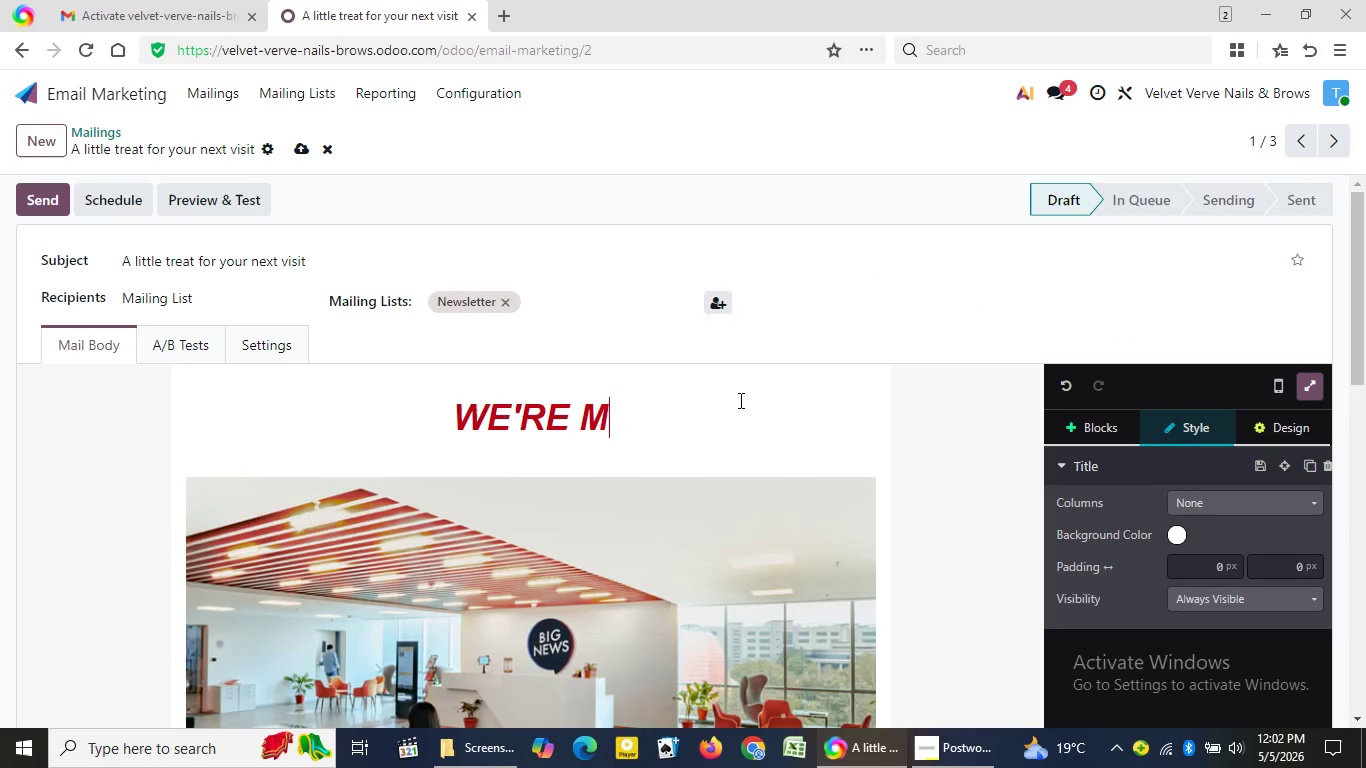 
key(Backspace)
 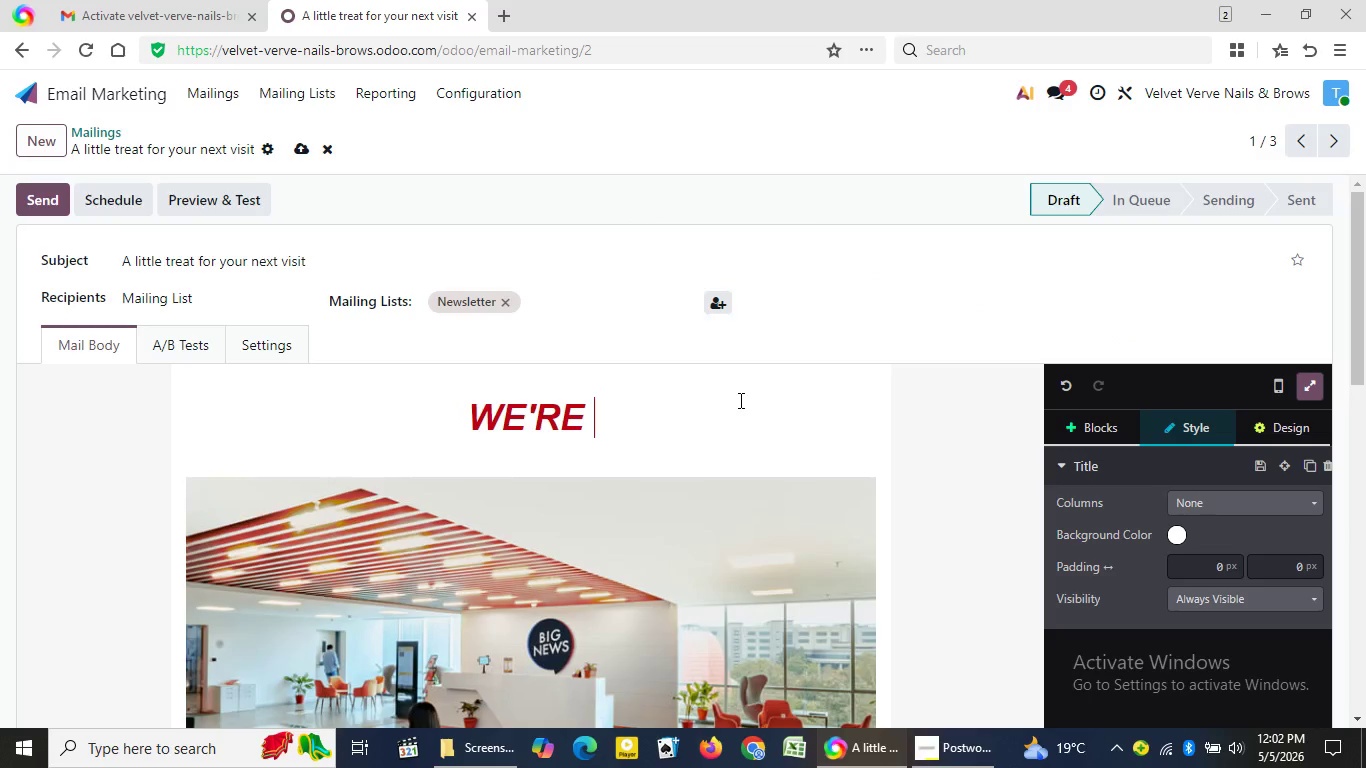 
key(Backspace)
 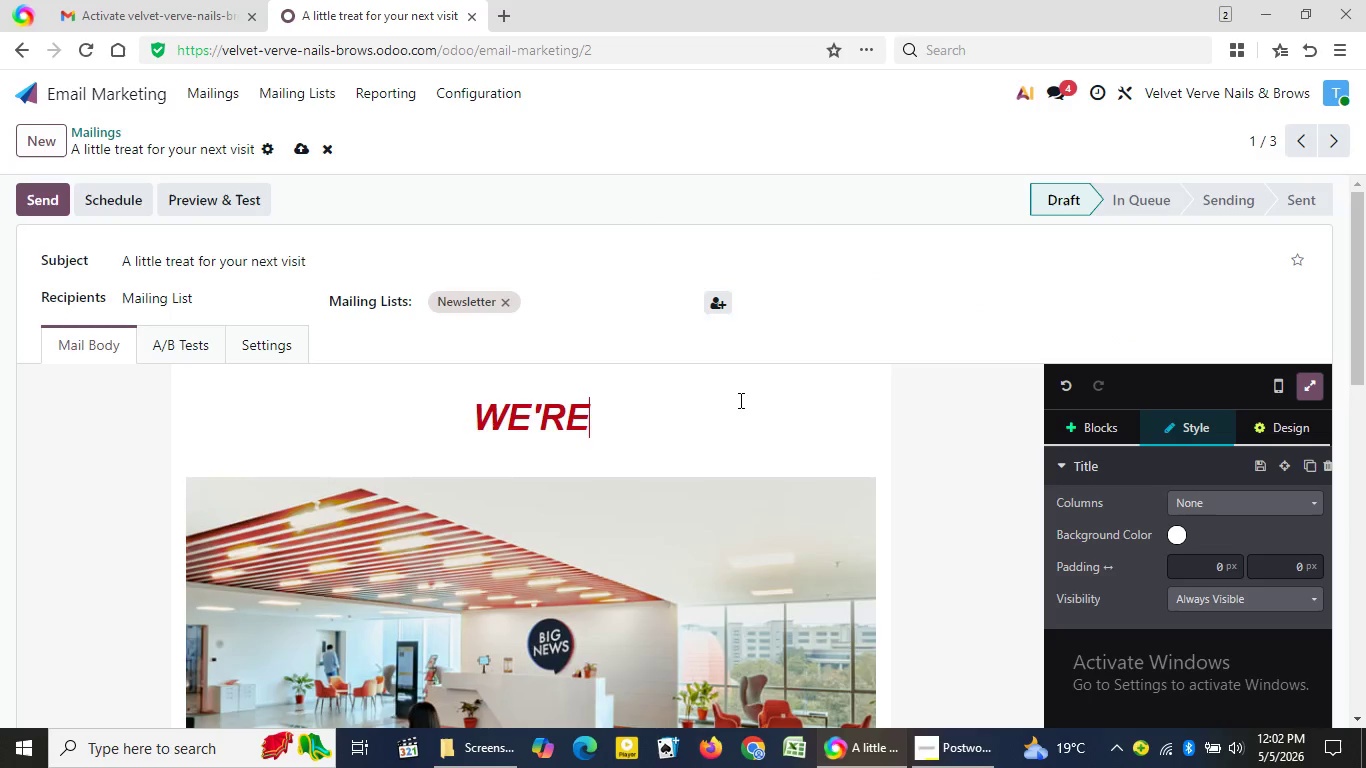 
key(Backspace)
 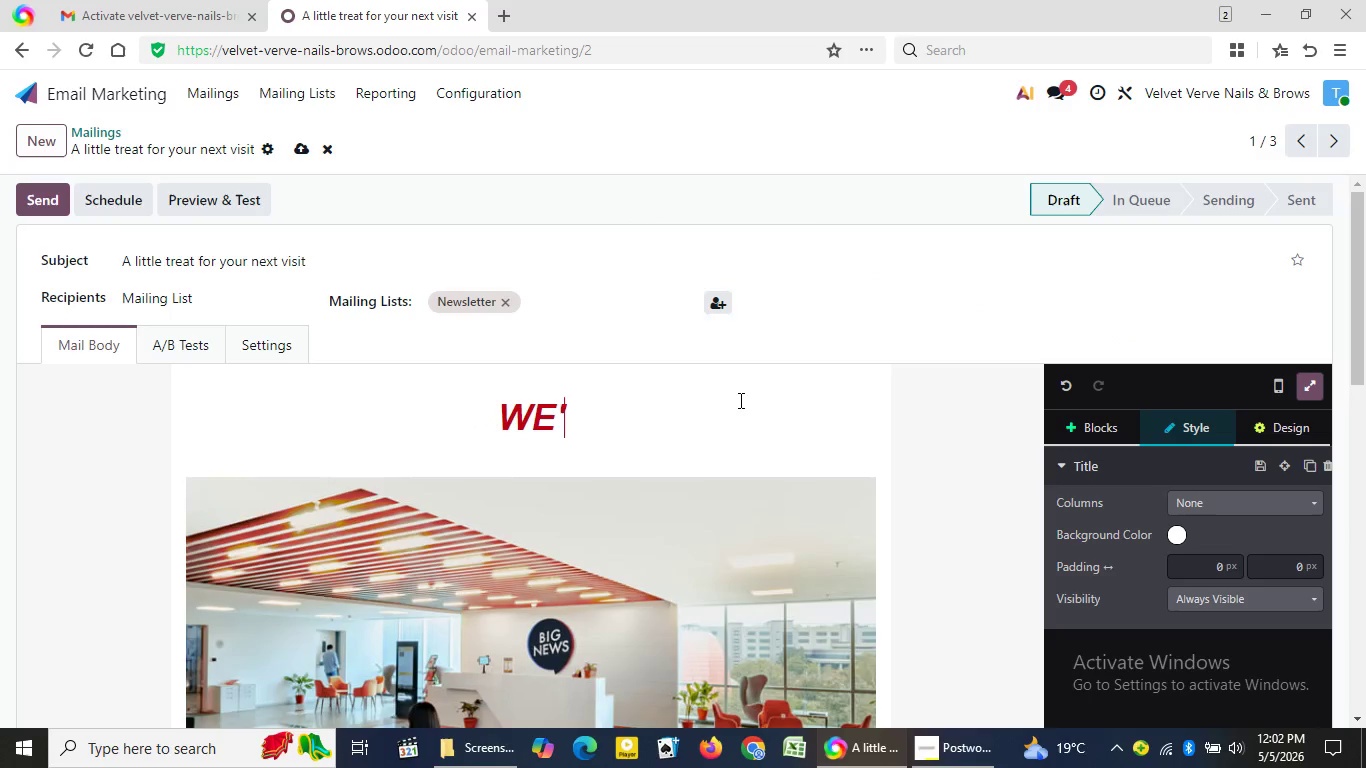 
key(Backspace)
 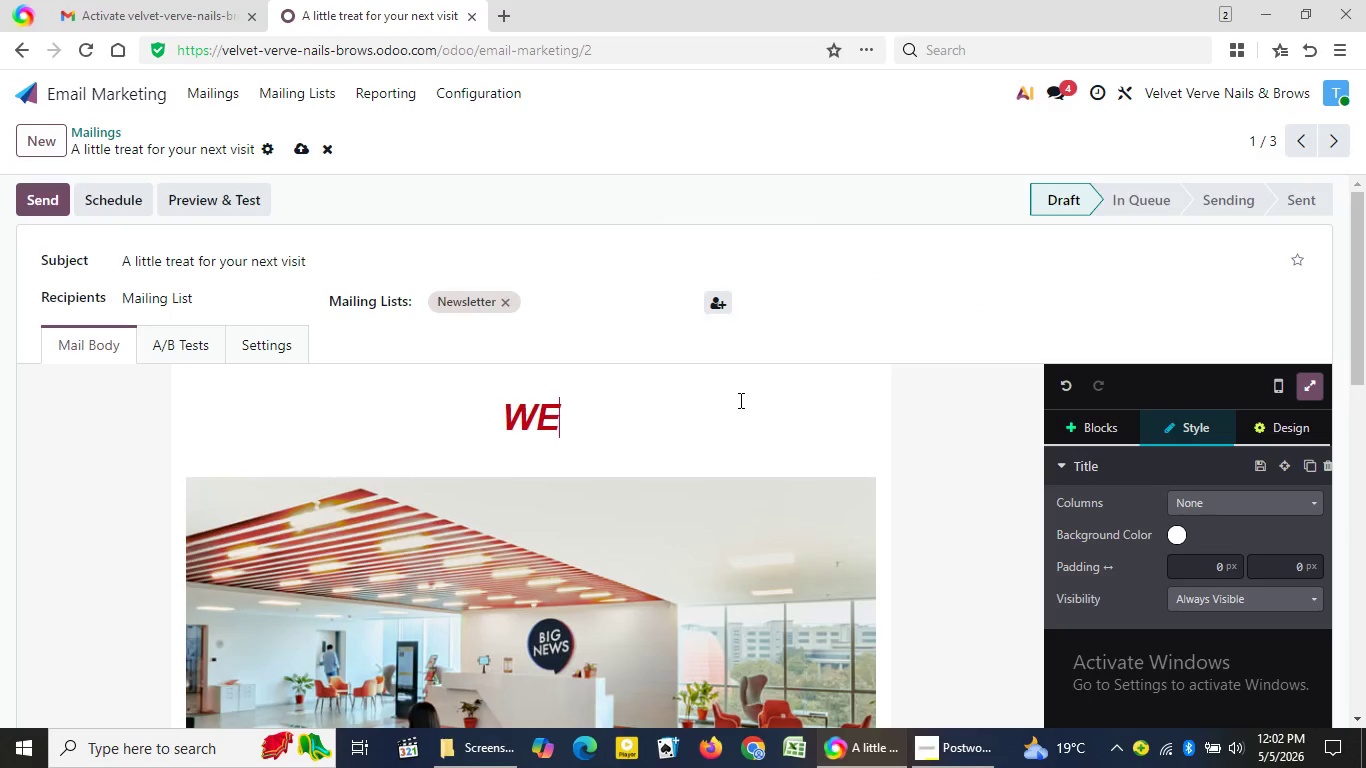 
key(Backspace)
 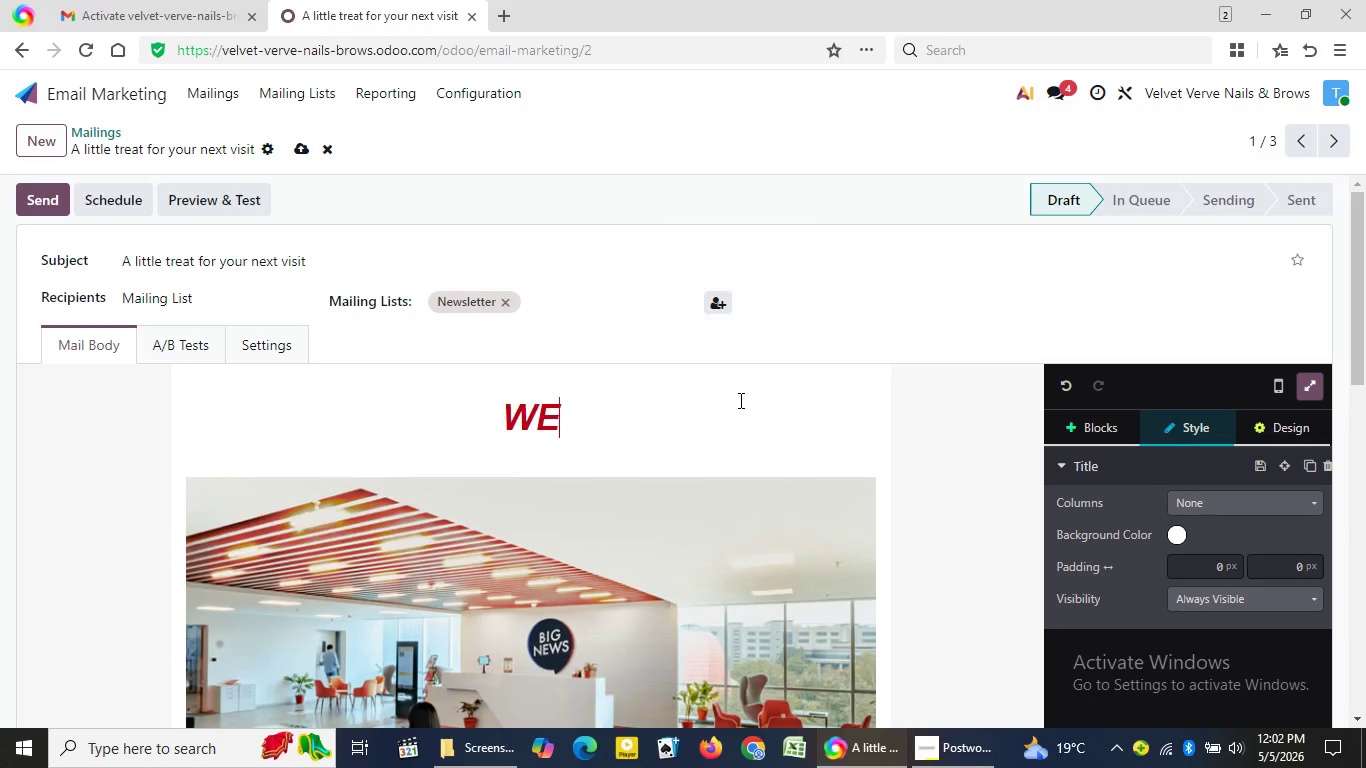 
key(Backspace)
 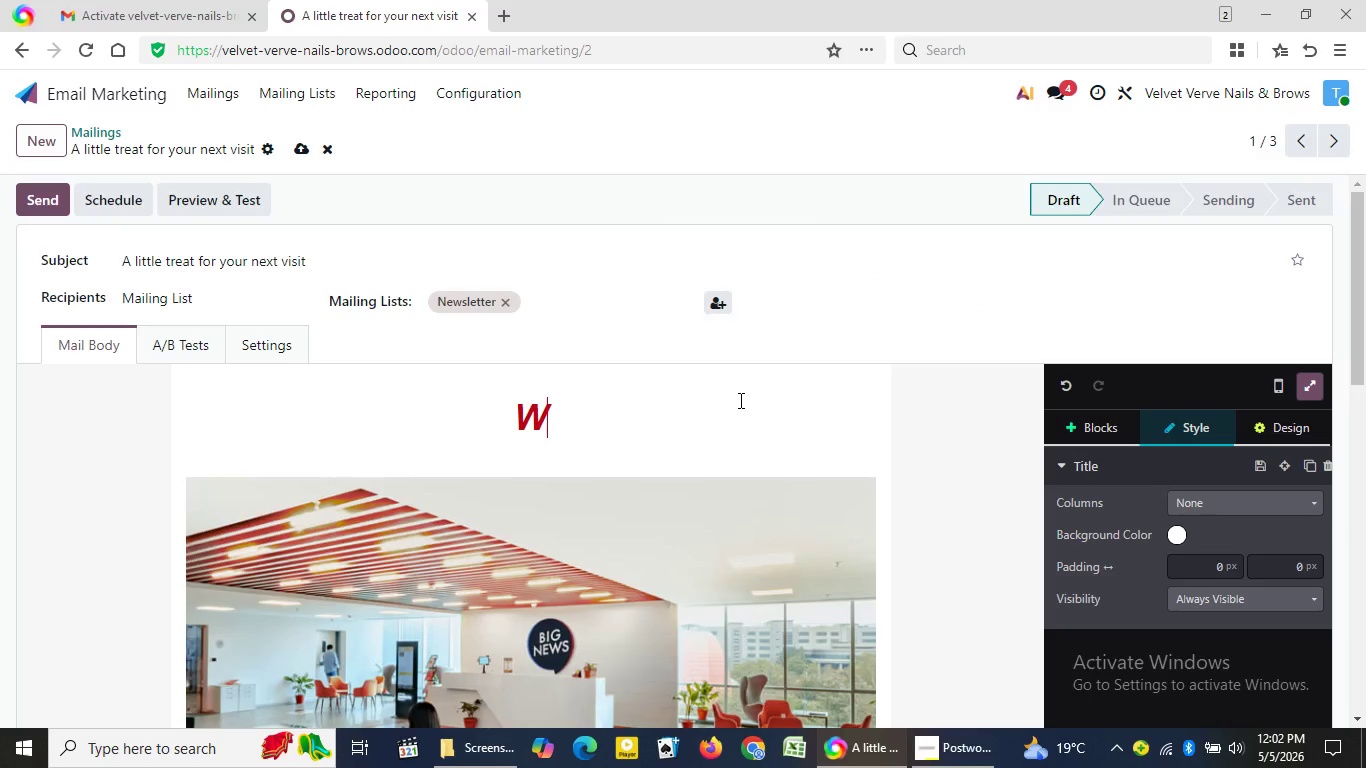 
key(Backspace)
 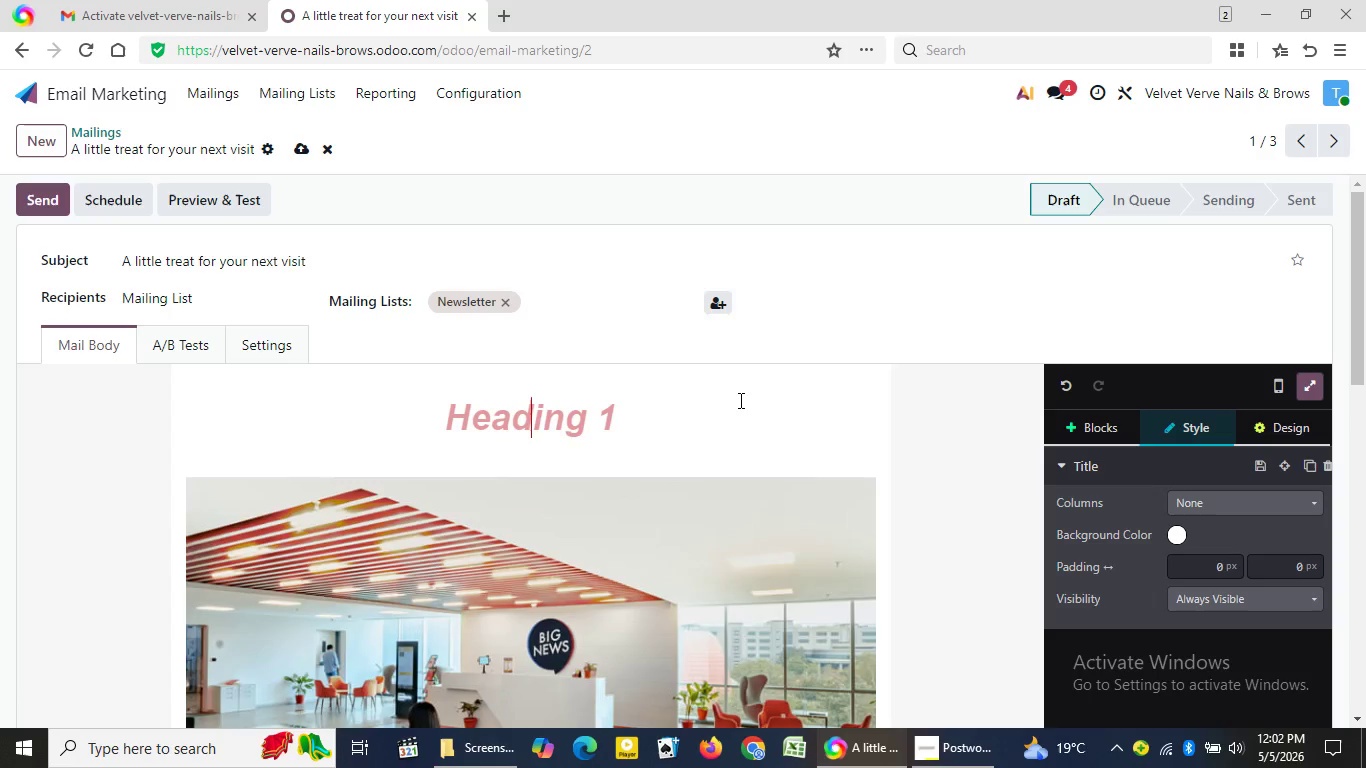 
type(A LITTLE LU)
 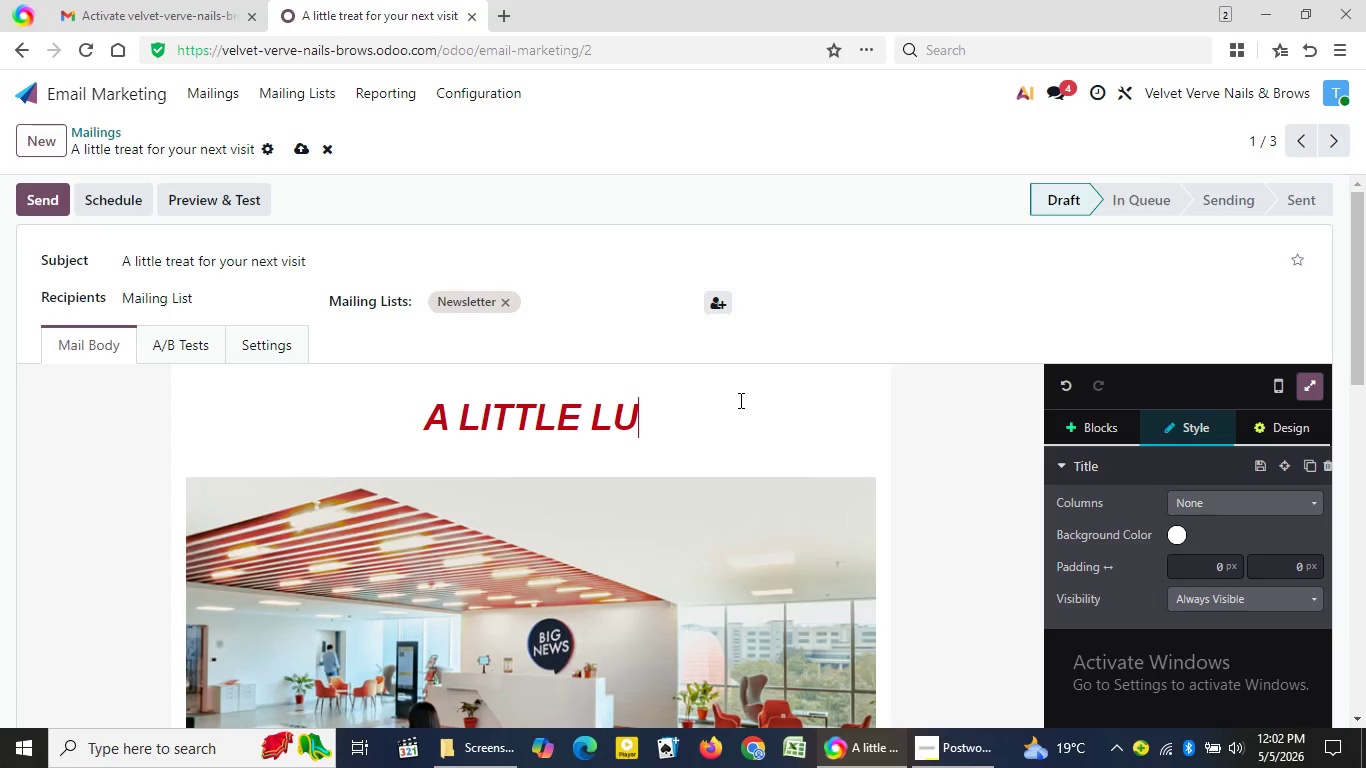 
key(Backspace)
key(Backspace)
key(Backspace)
key(Backspace)
key(Backspace)
key(Backspace)
key(Backspace)
key(Backspace)
key(Backspace)
key(Backspace)
key(Backspace)
type(YOUR NEXT VISIT )
key(Backspace)
type(, ELEVATED)
 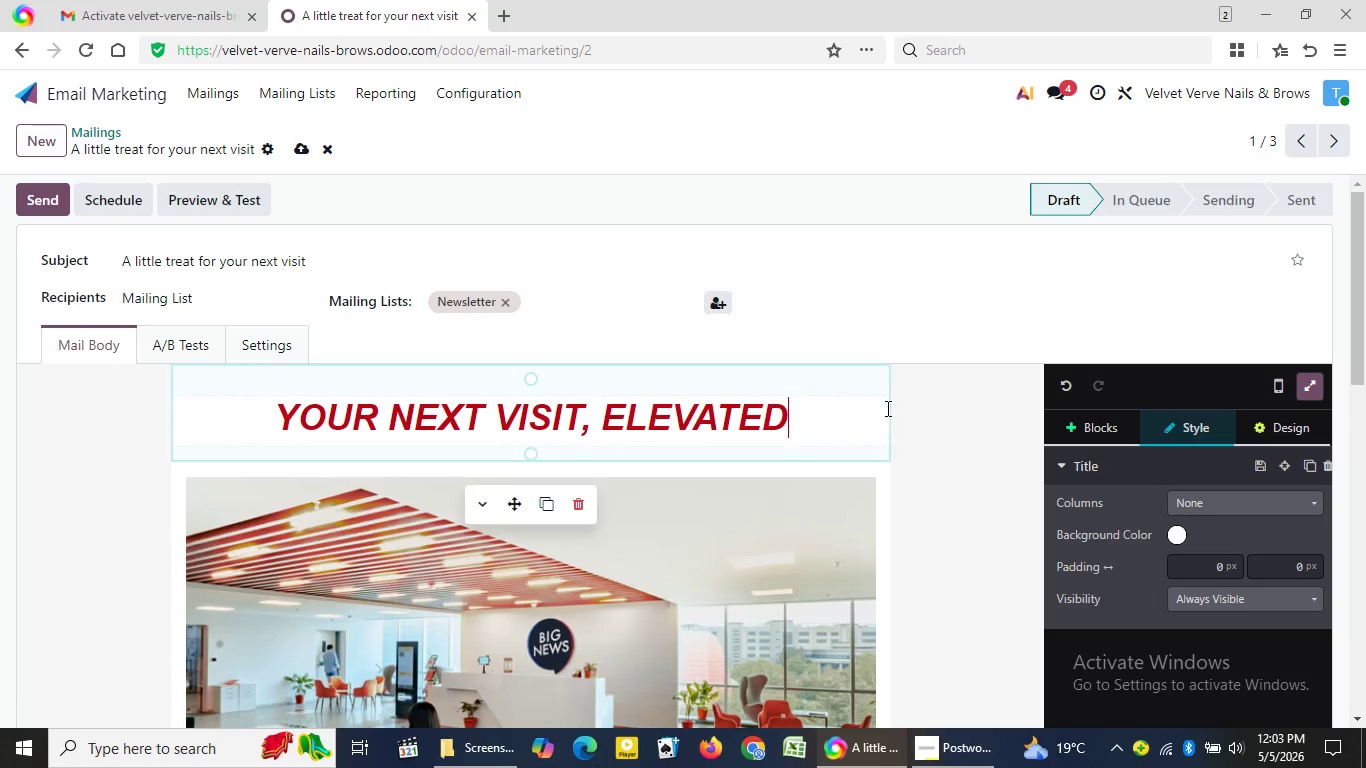 
wait(7.64)
 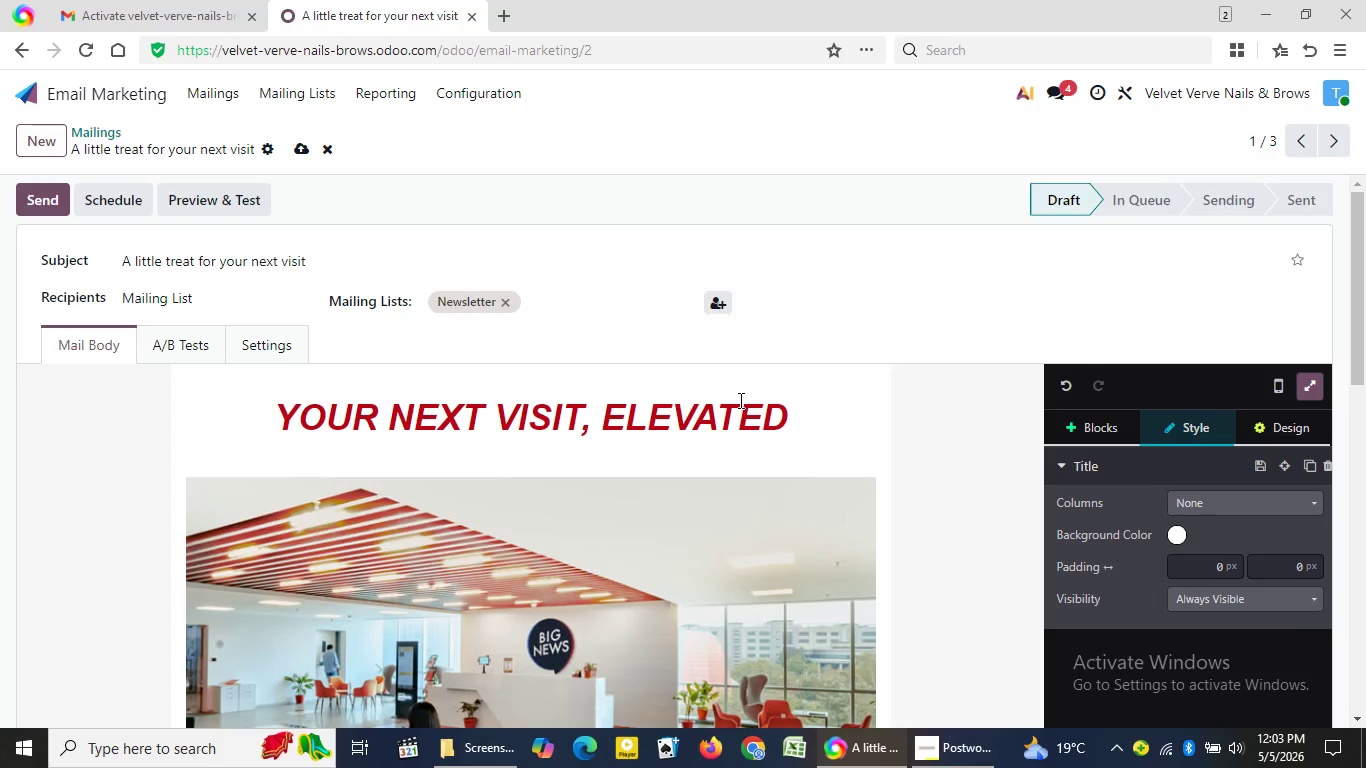 
left_click([959, 486])
 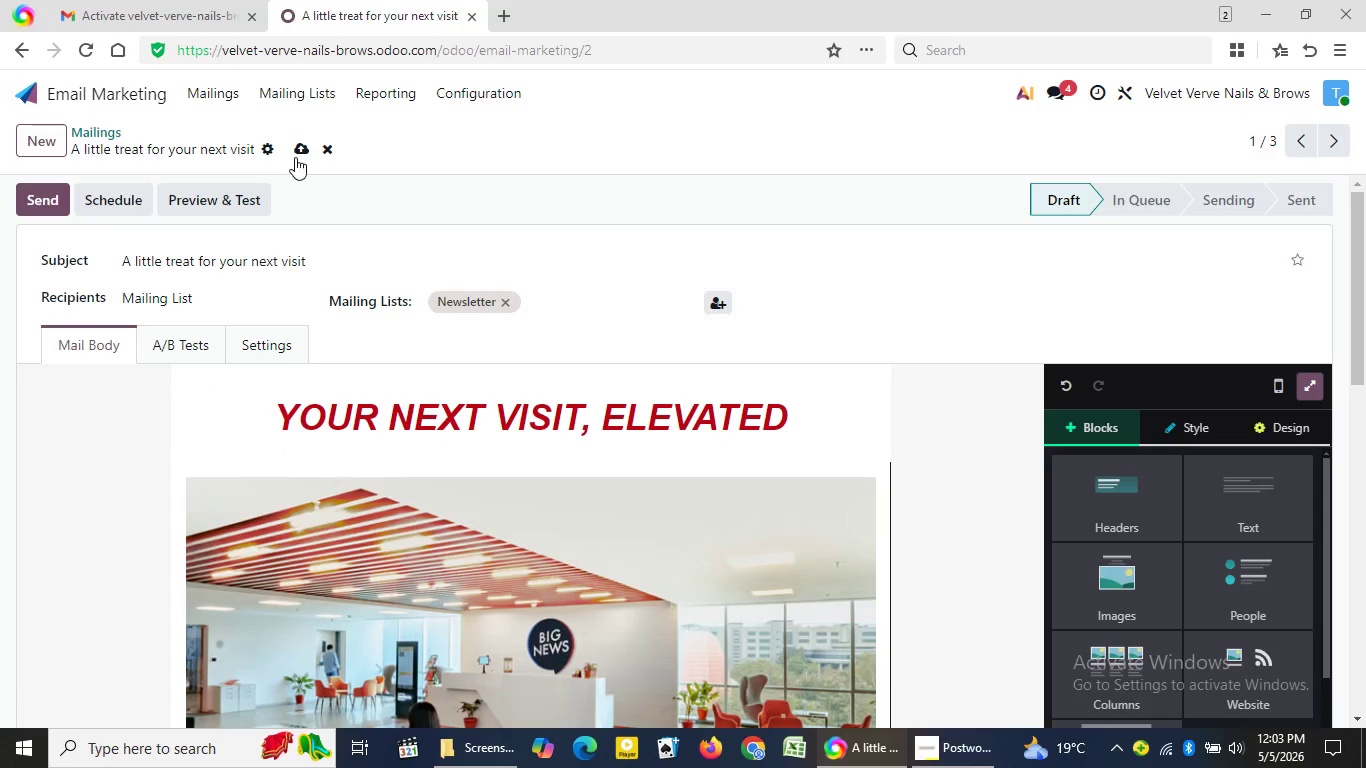 
left_click([296, 154])
 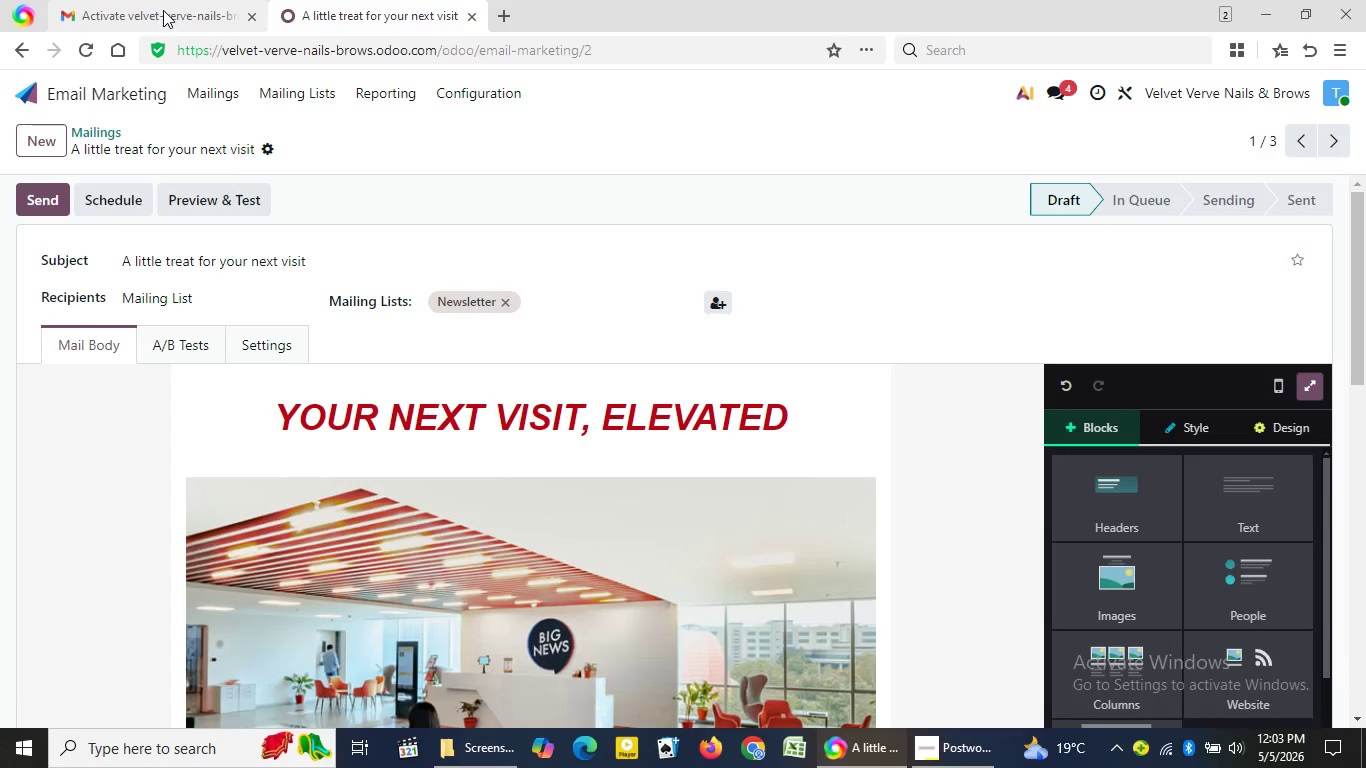 
wait(6.11)
 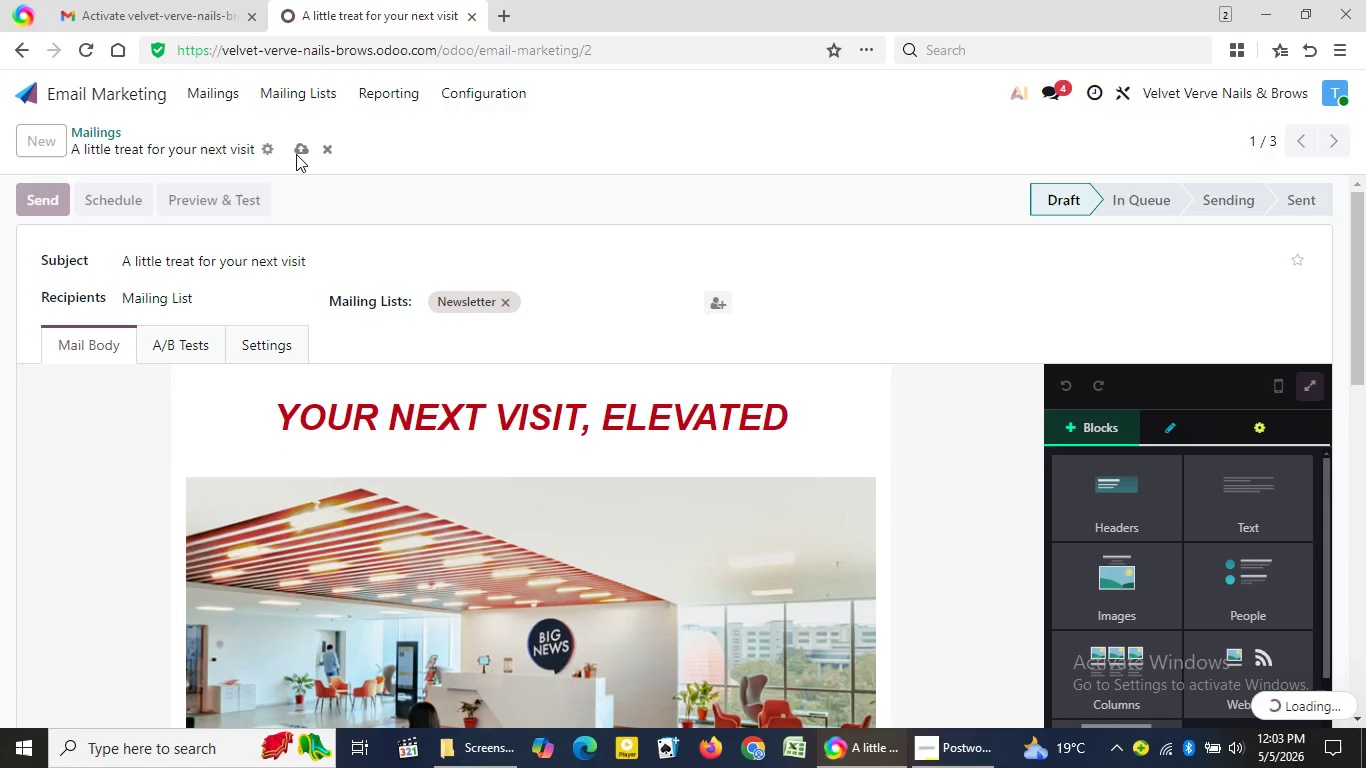 
left_click([220, 93])
 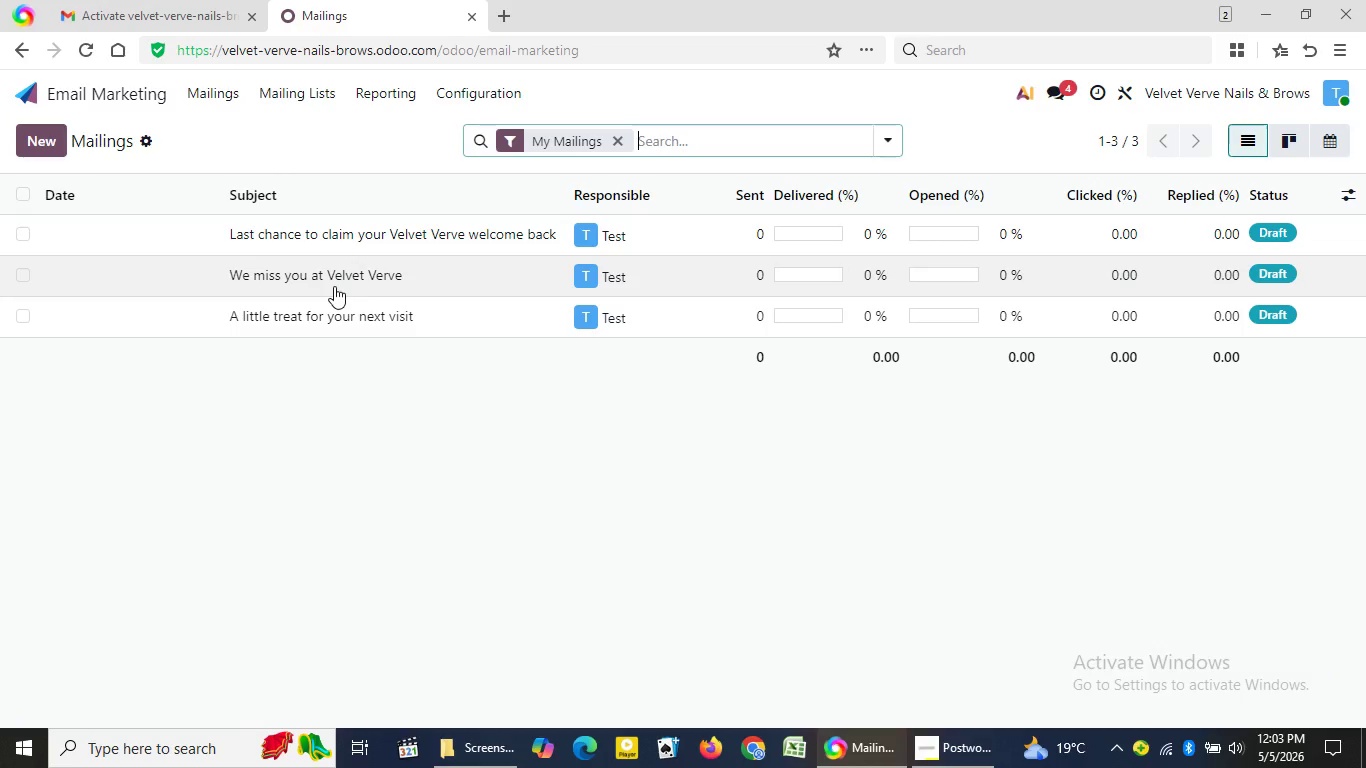 
left_click([307, 234])
 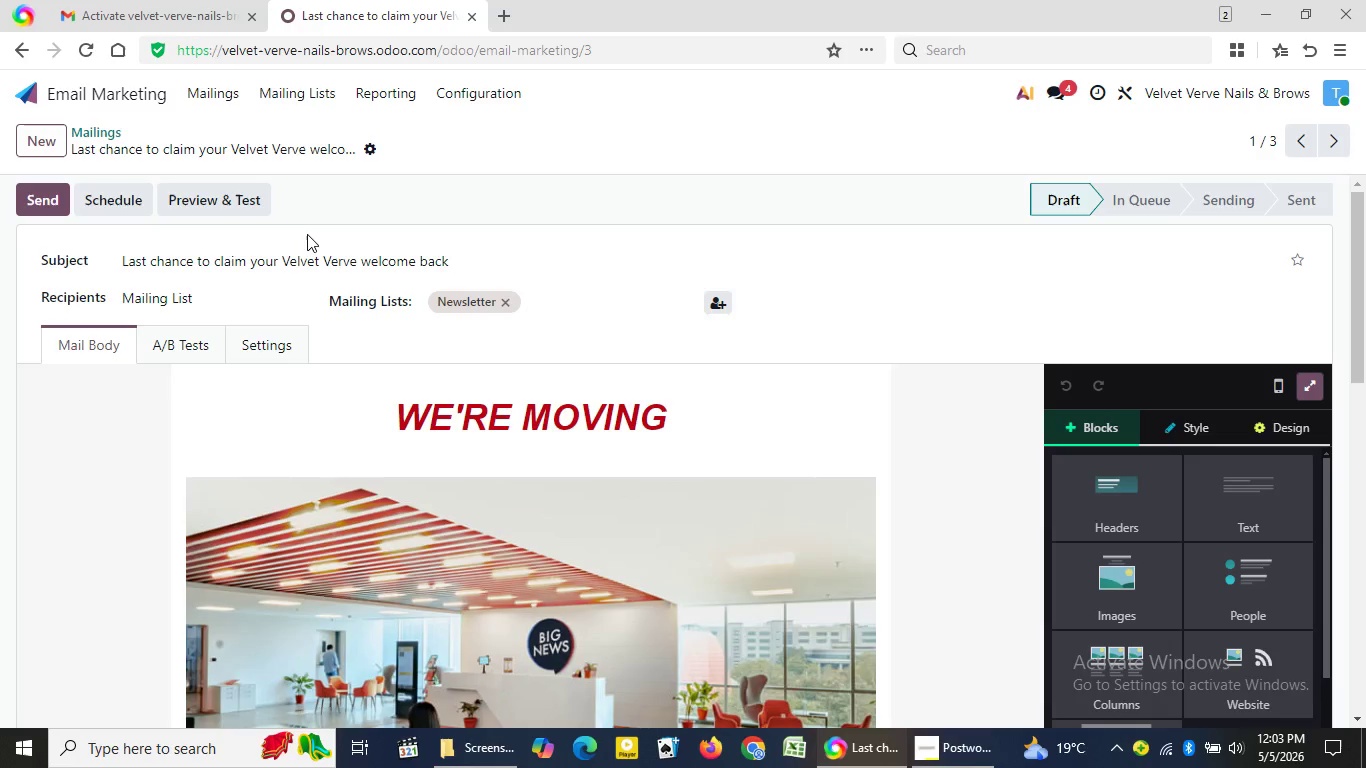 
wait(5.56)
 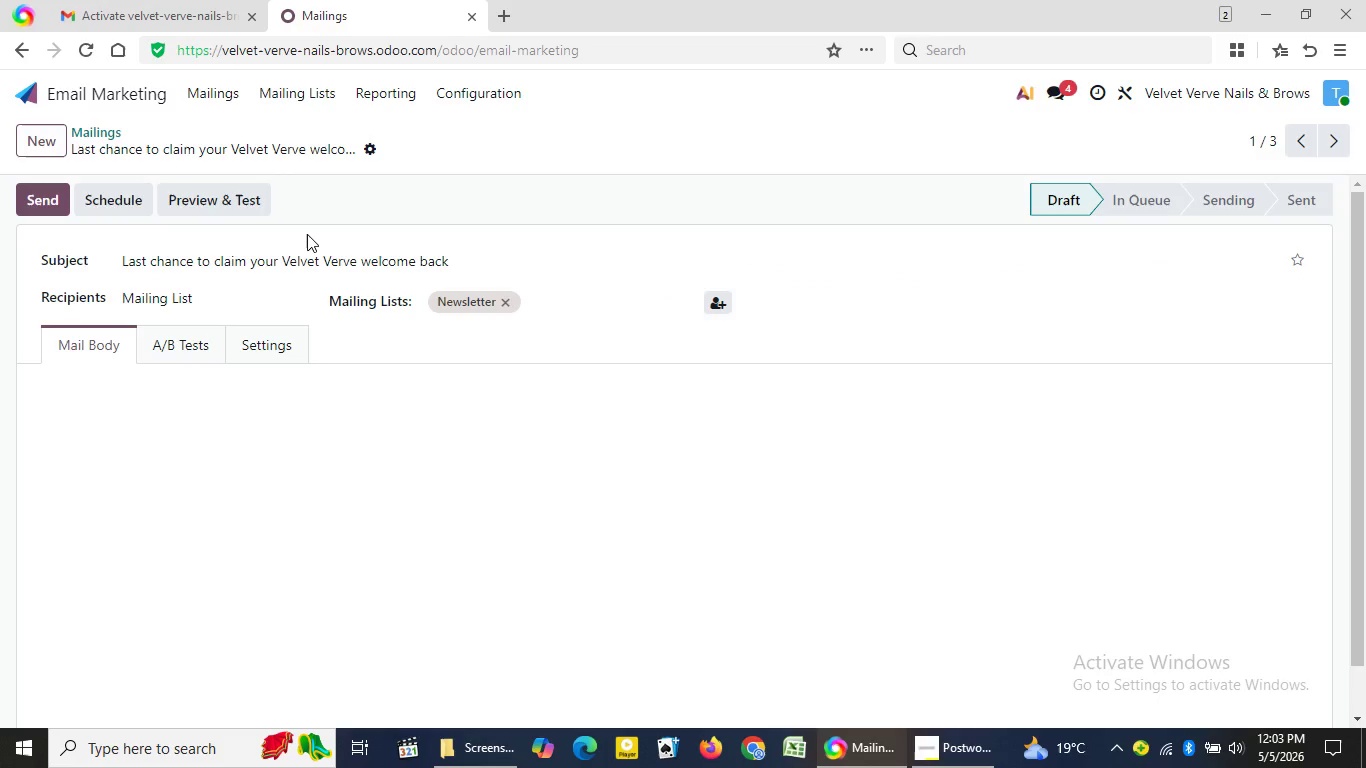 
left_click([698, 424])
 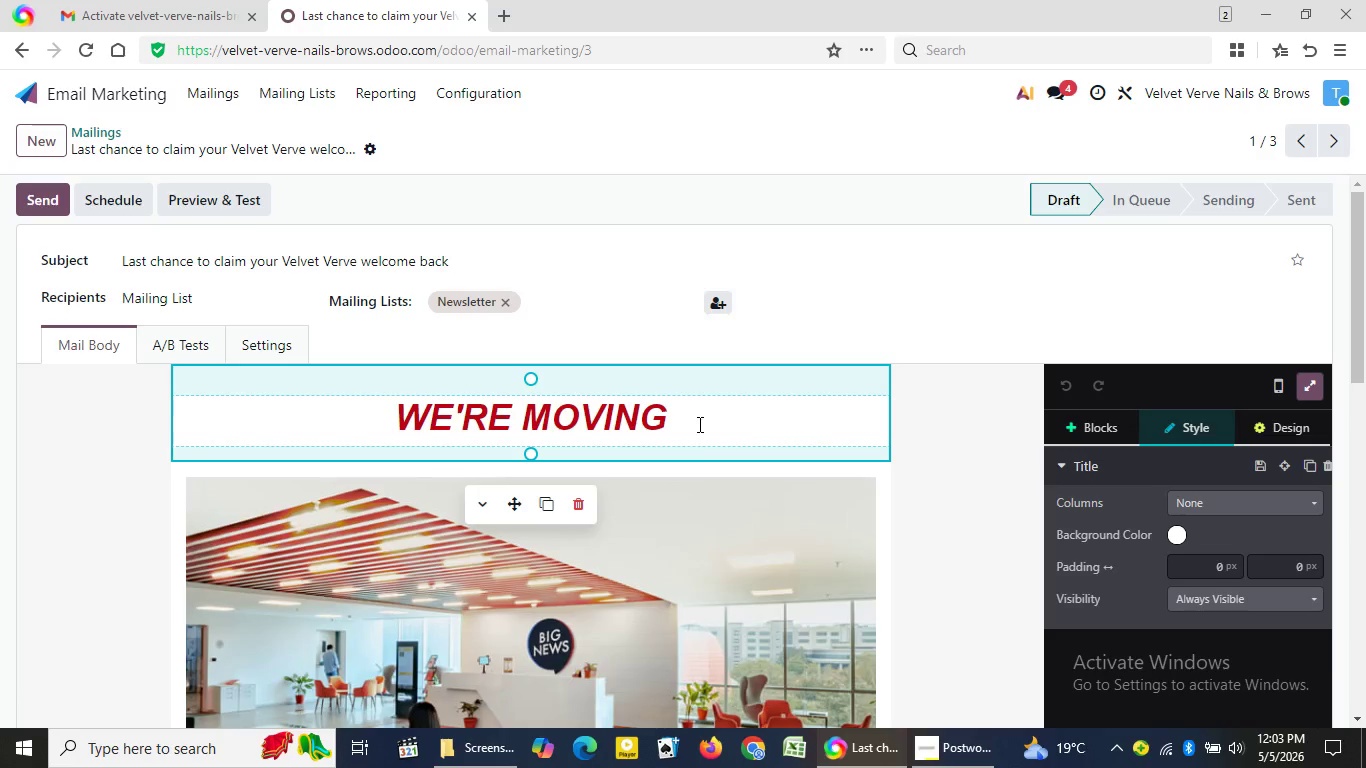 
key(Backspace)
key(Backspace)
key(Backspace)
key(Backspace)
key(Backspace)
key(Backspace)
key(Backspace)
key(Backspace)
key(Backspace)
key(Backspace)
key(Backspace)
key(Backspace)
type(FINAL CALL TO INDULGE)
 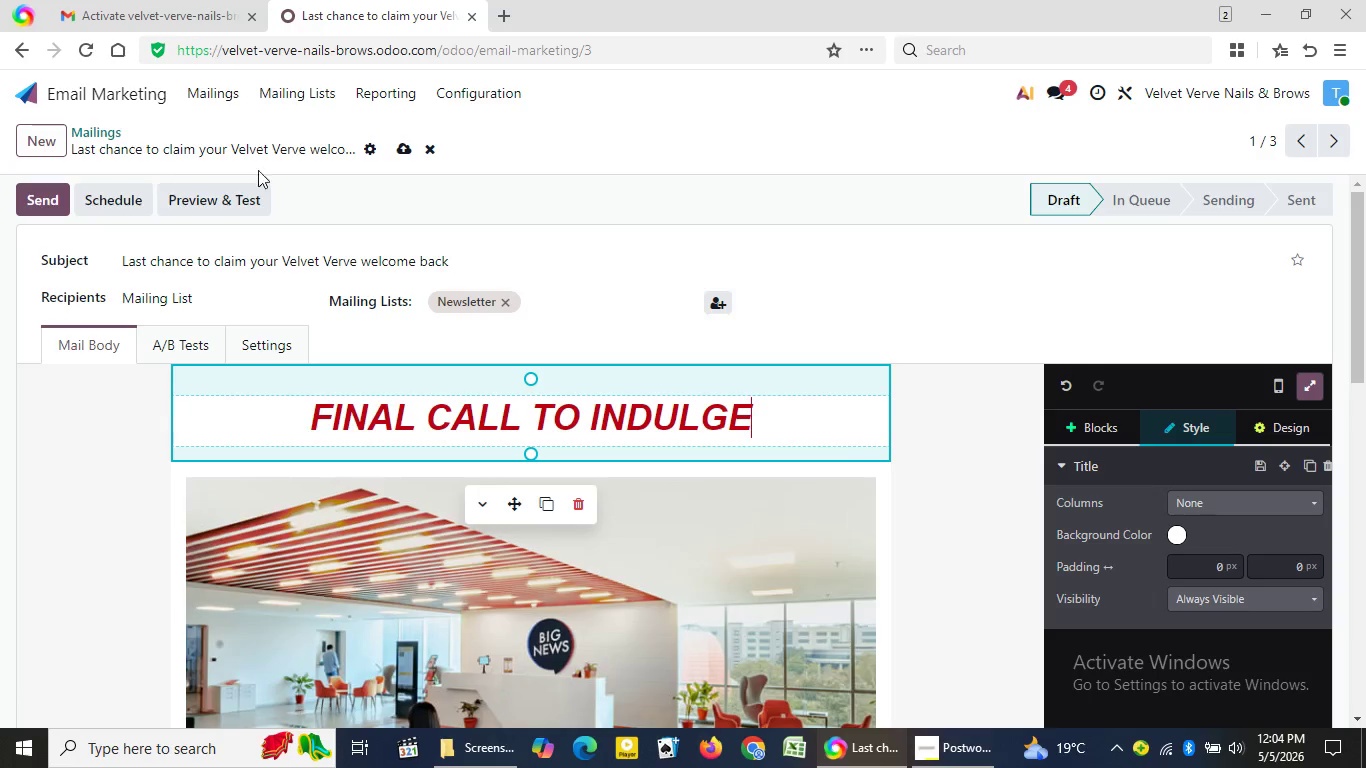 
left_click([405, 144])
 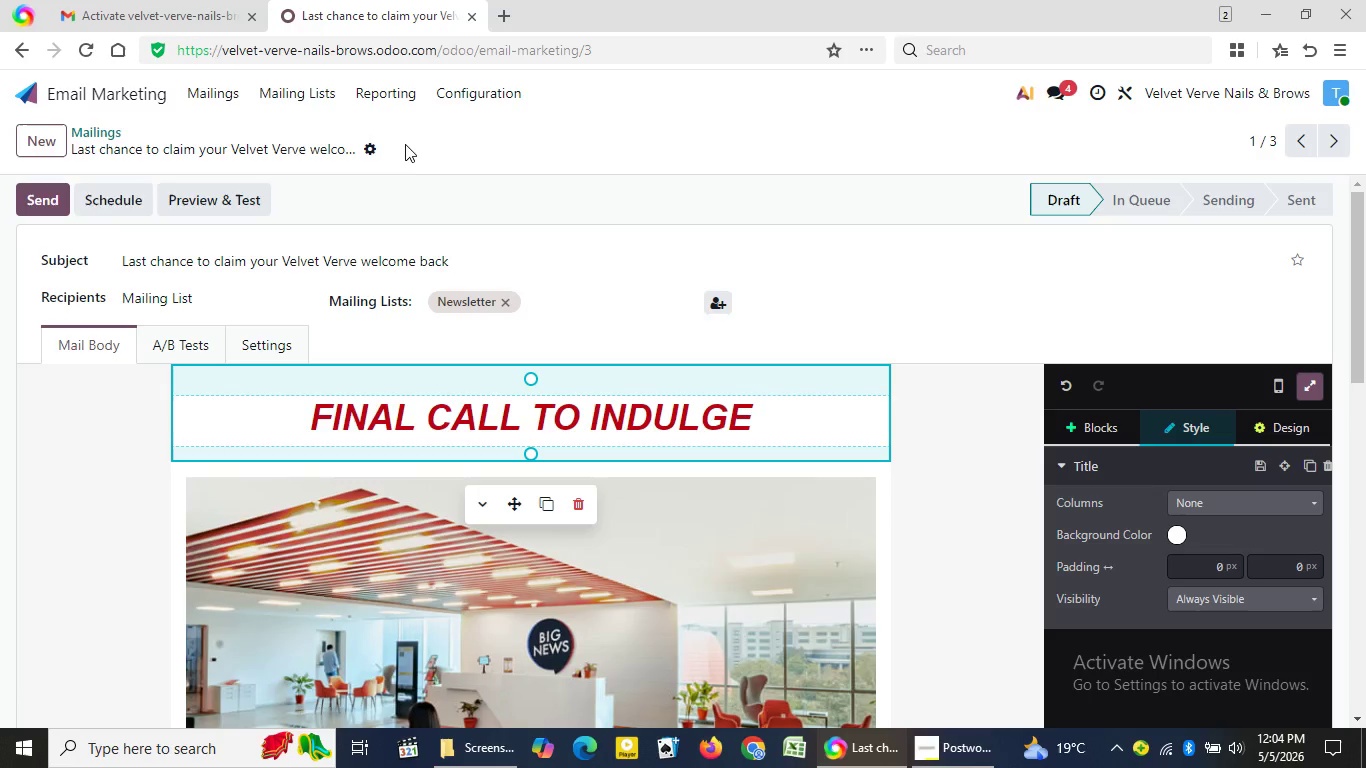 
wait(16.81)
 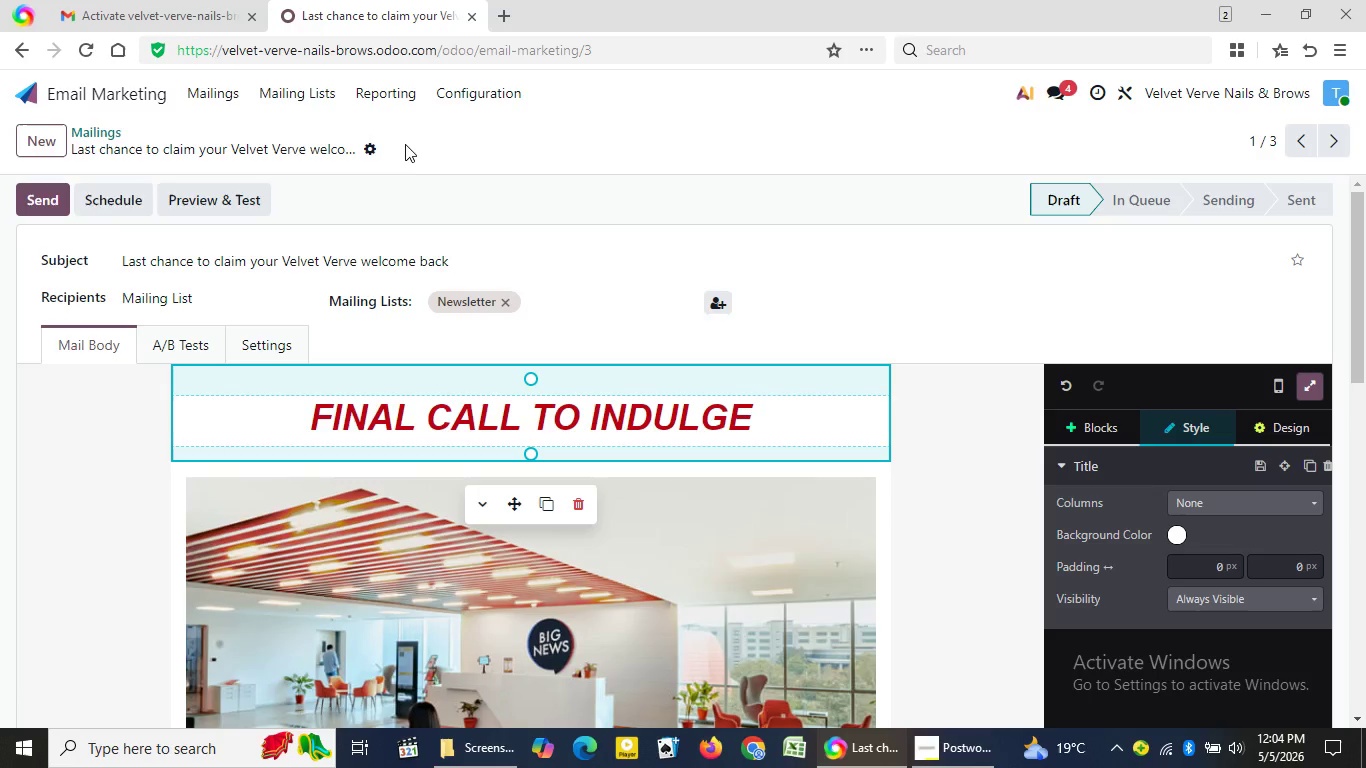 
left_click([945, 767])